 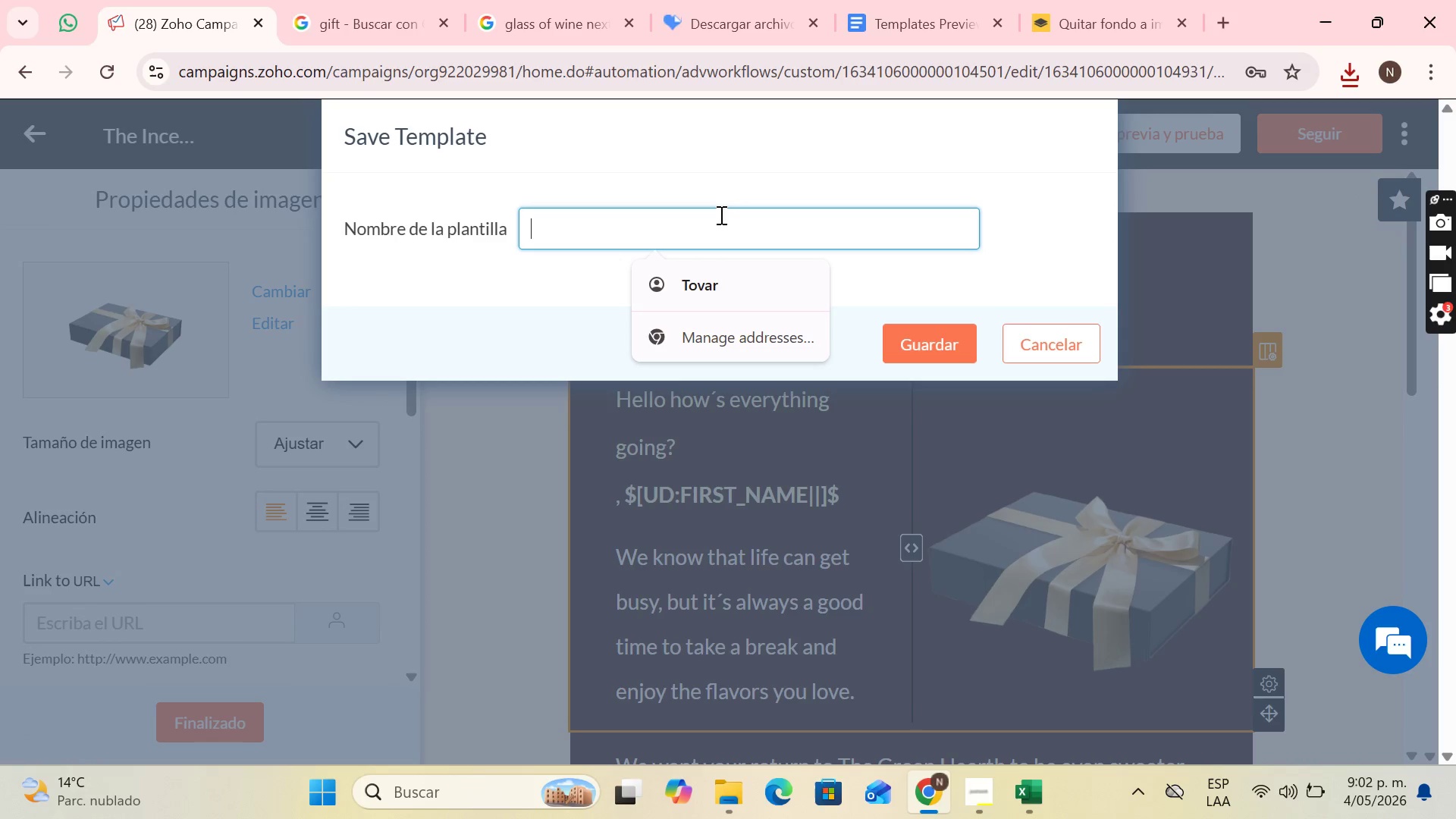 
type(Templ)
 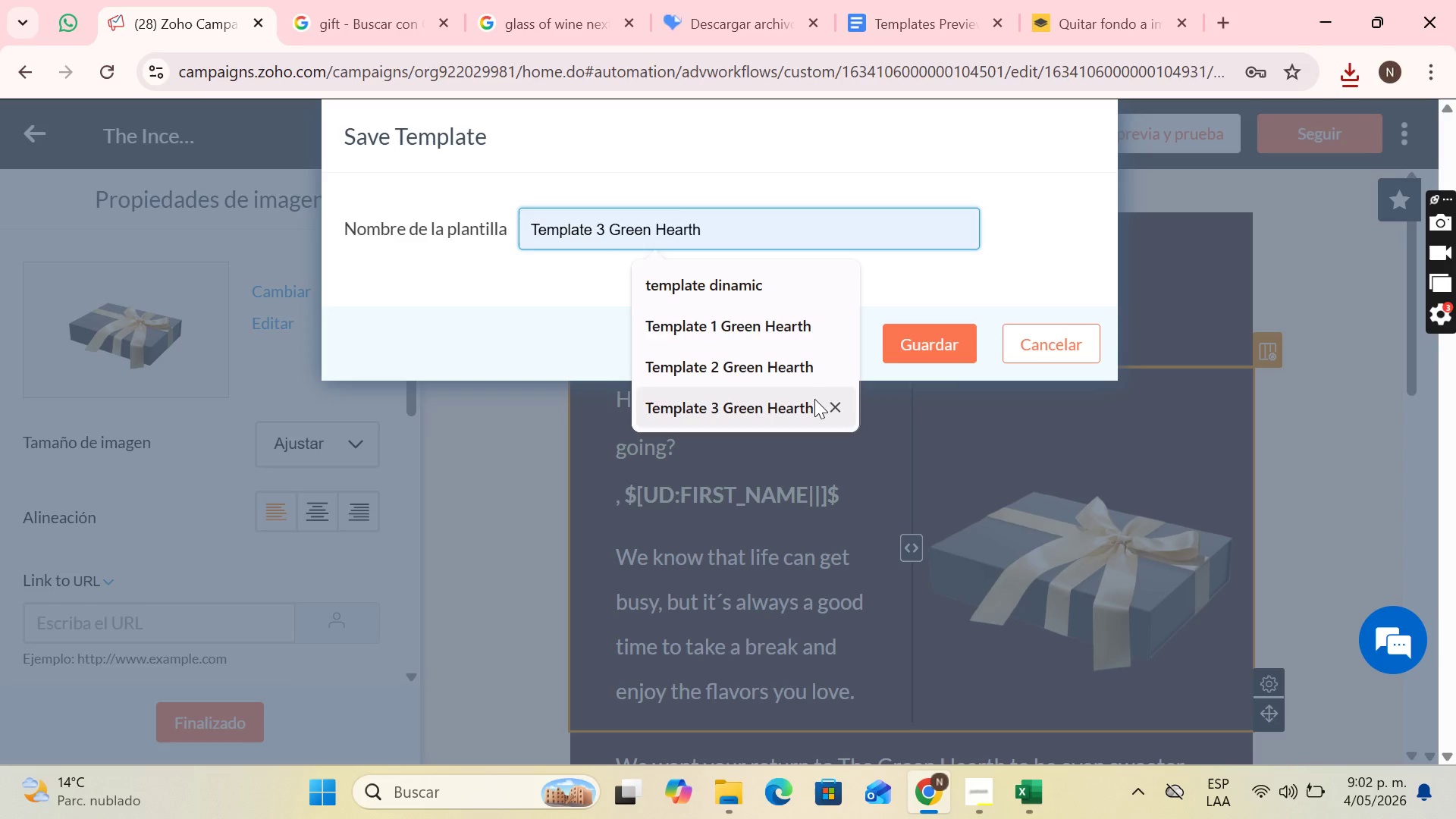 
left_click([814, 399])
 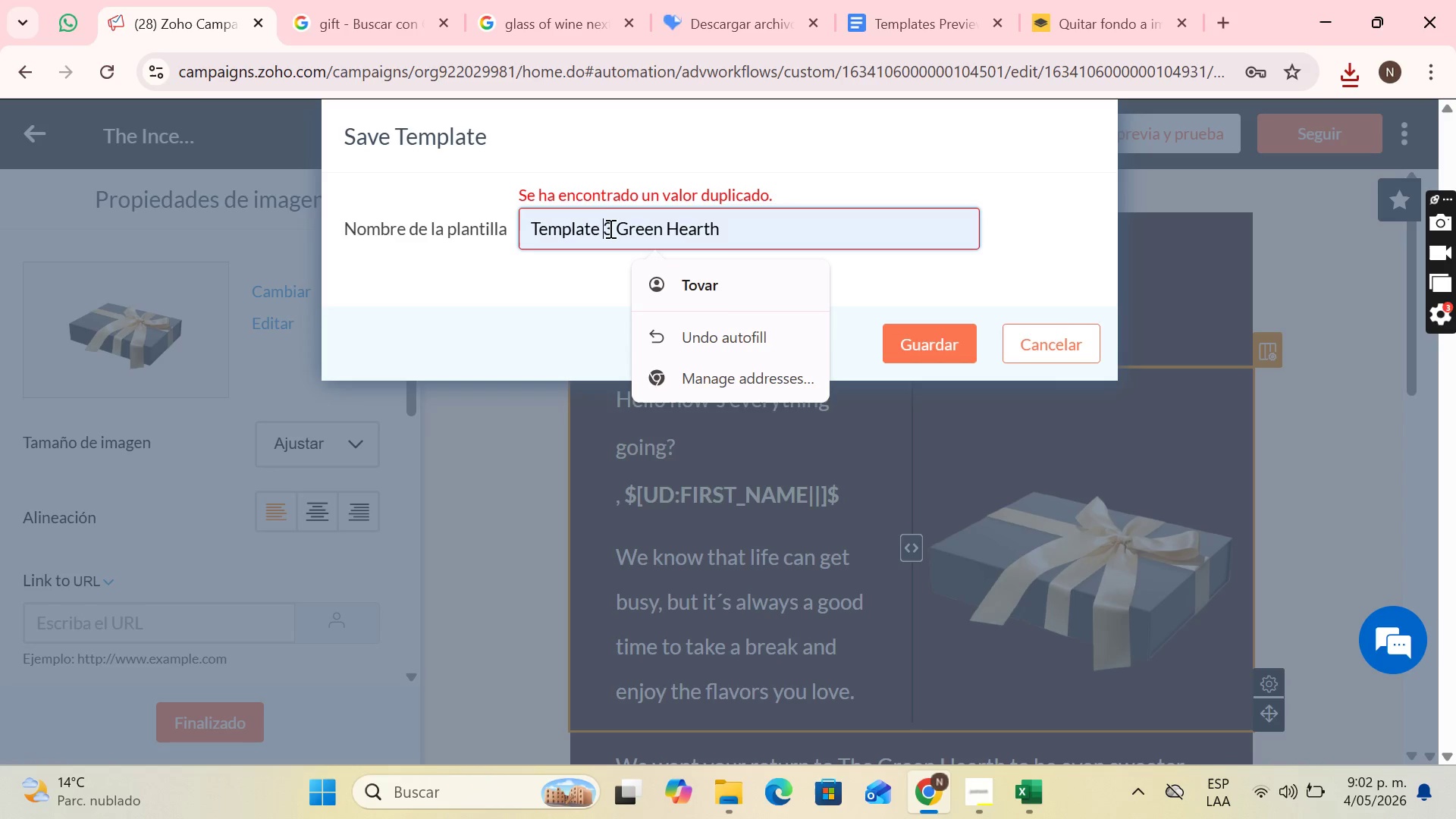 
key(Period)
 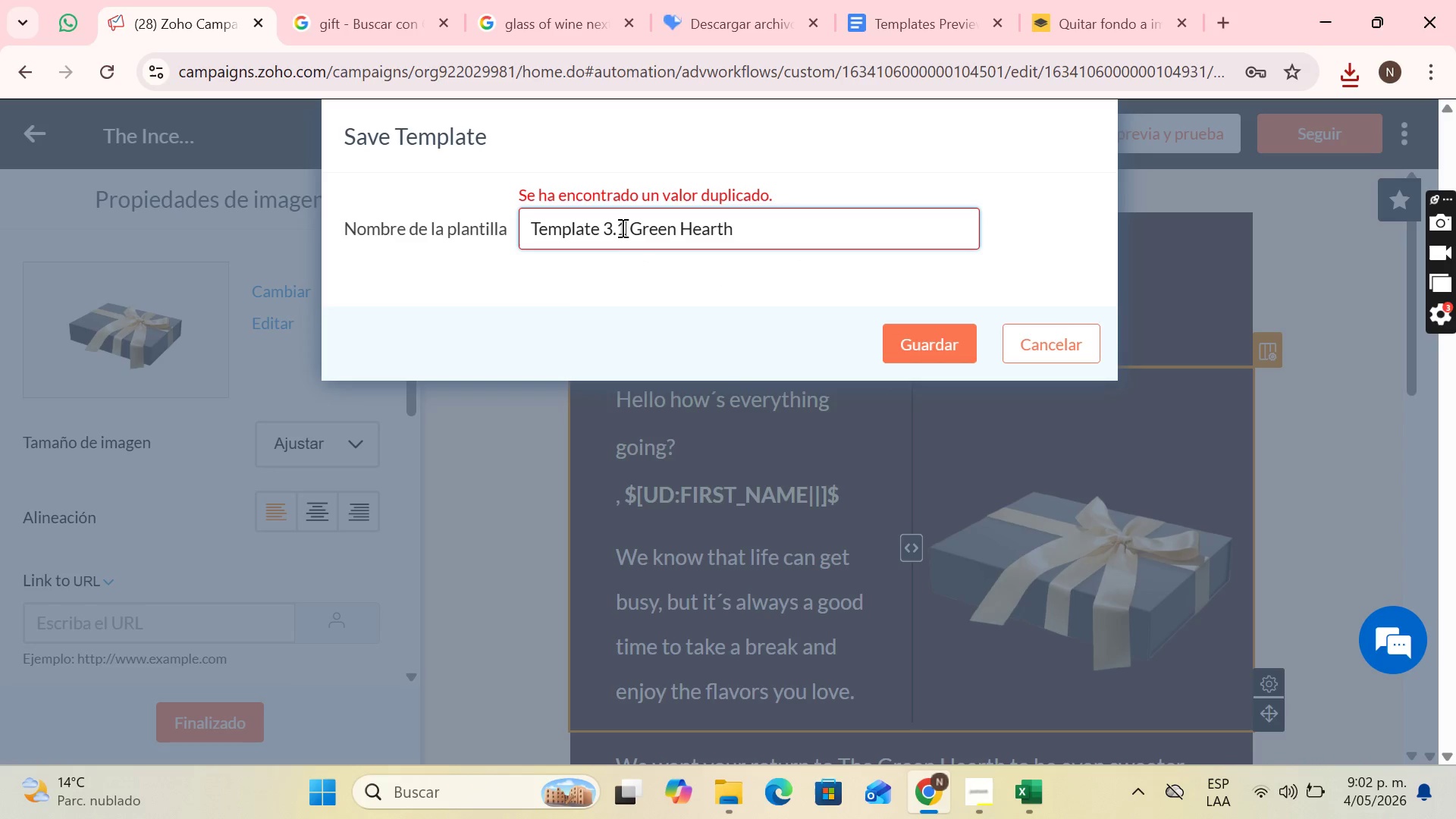 
key(1)
 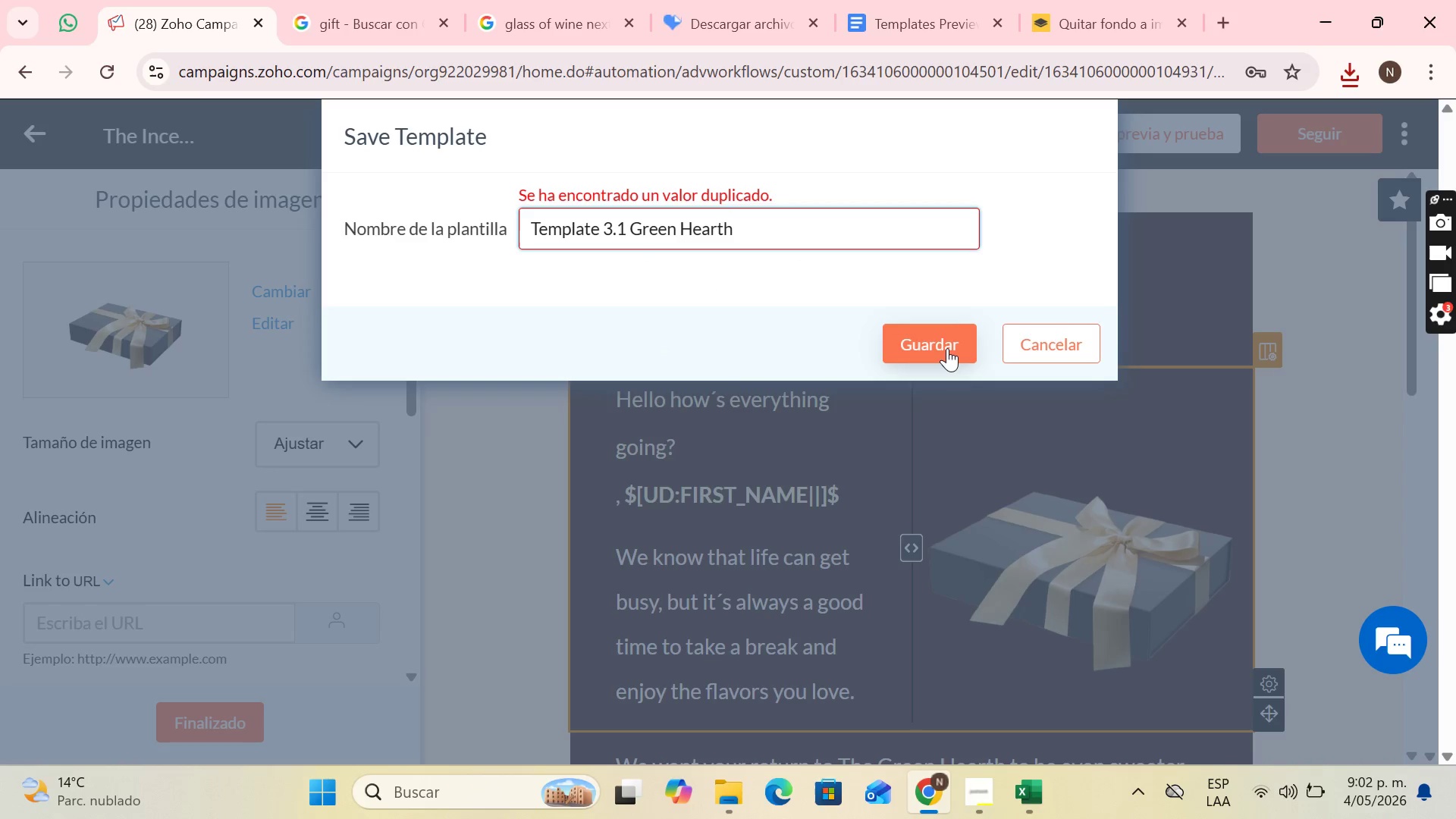 
left_click([947, 348])
 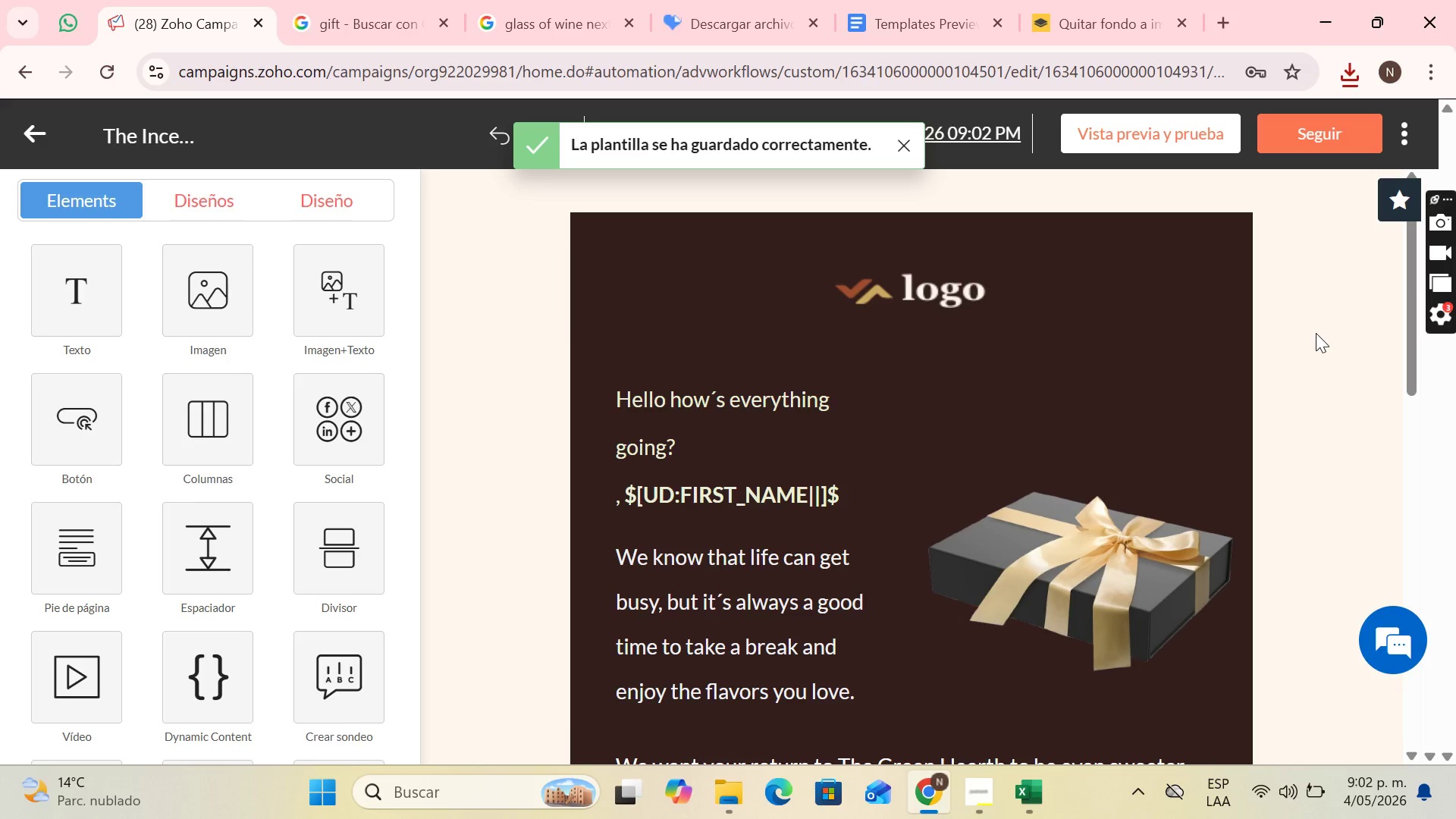 
wait(5.38)
 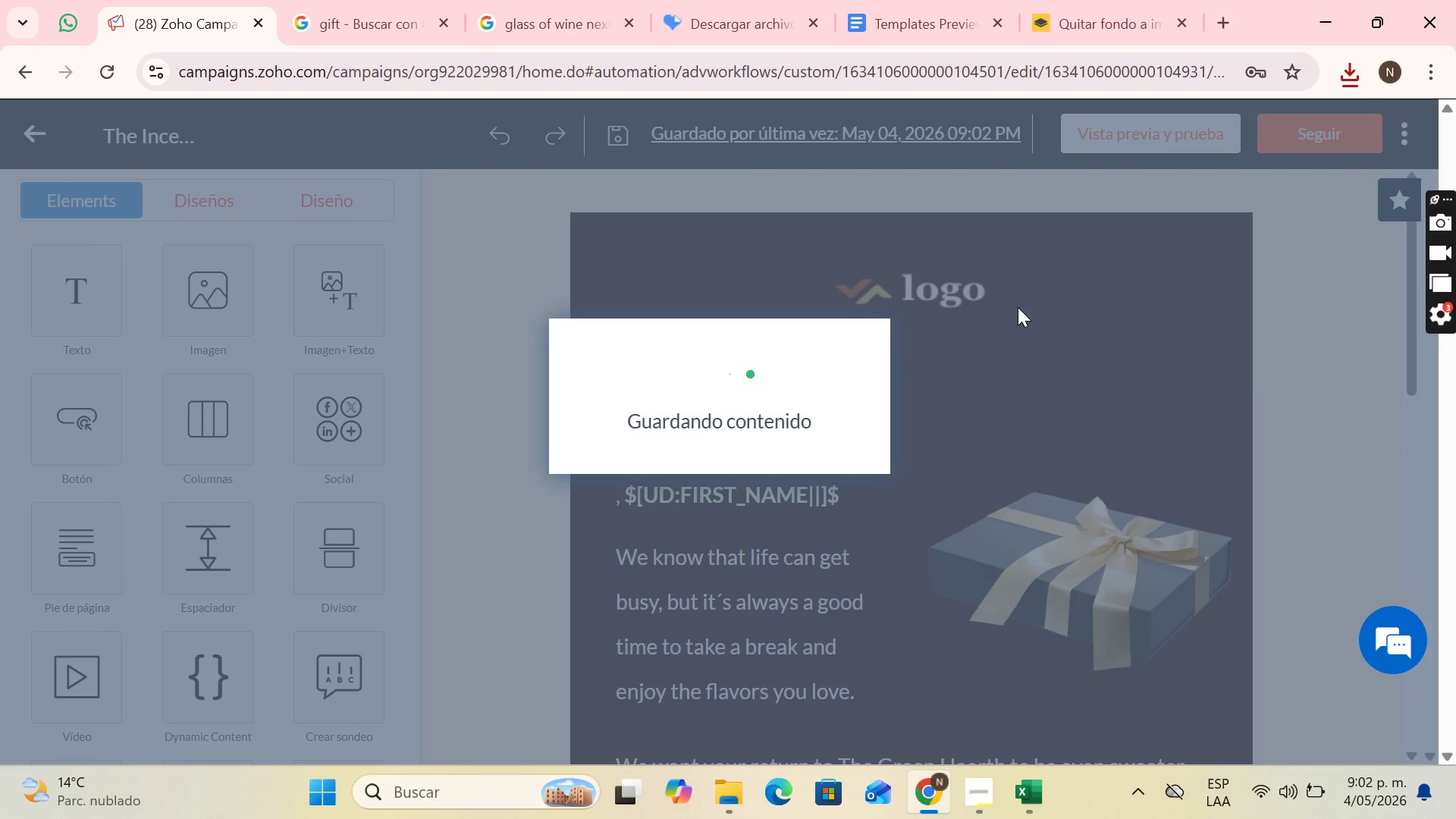 
key(PrintScreen)
 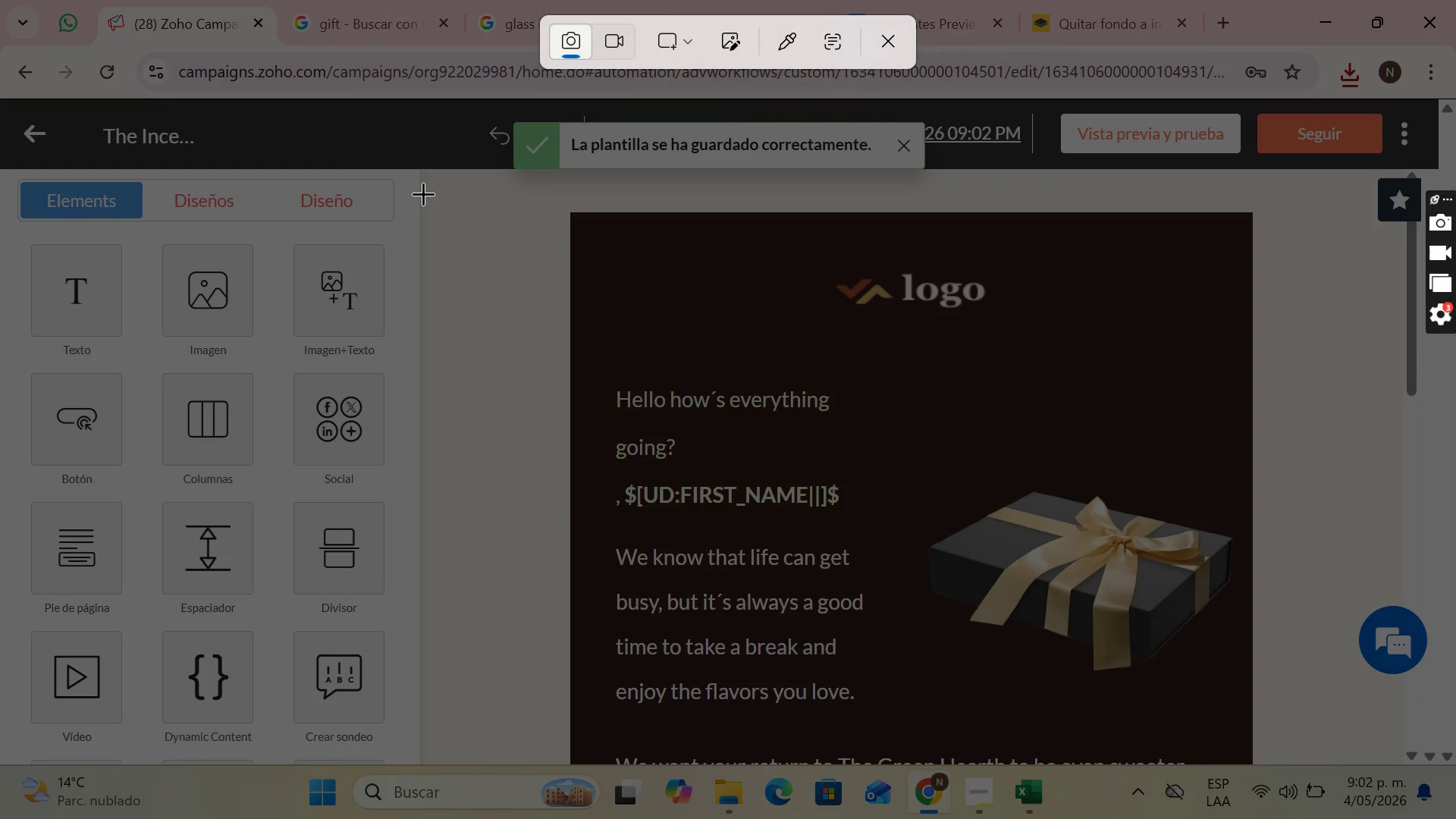 
left_click_drag(start_coordinate=[423, 193], to_coordinate=[1357, 762])
 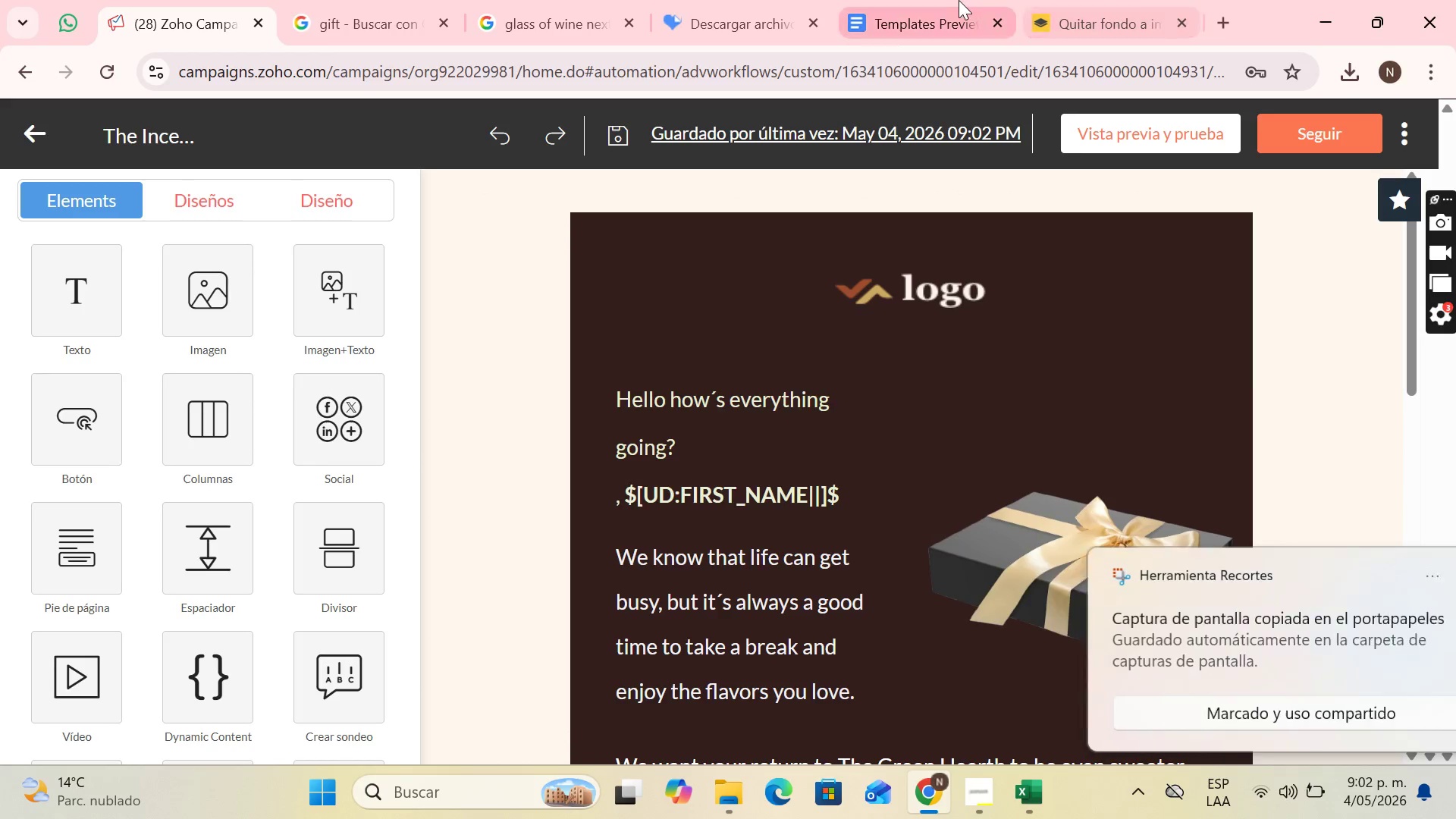 
left_click([957, 0])
 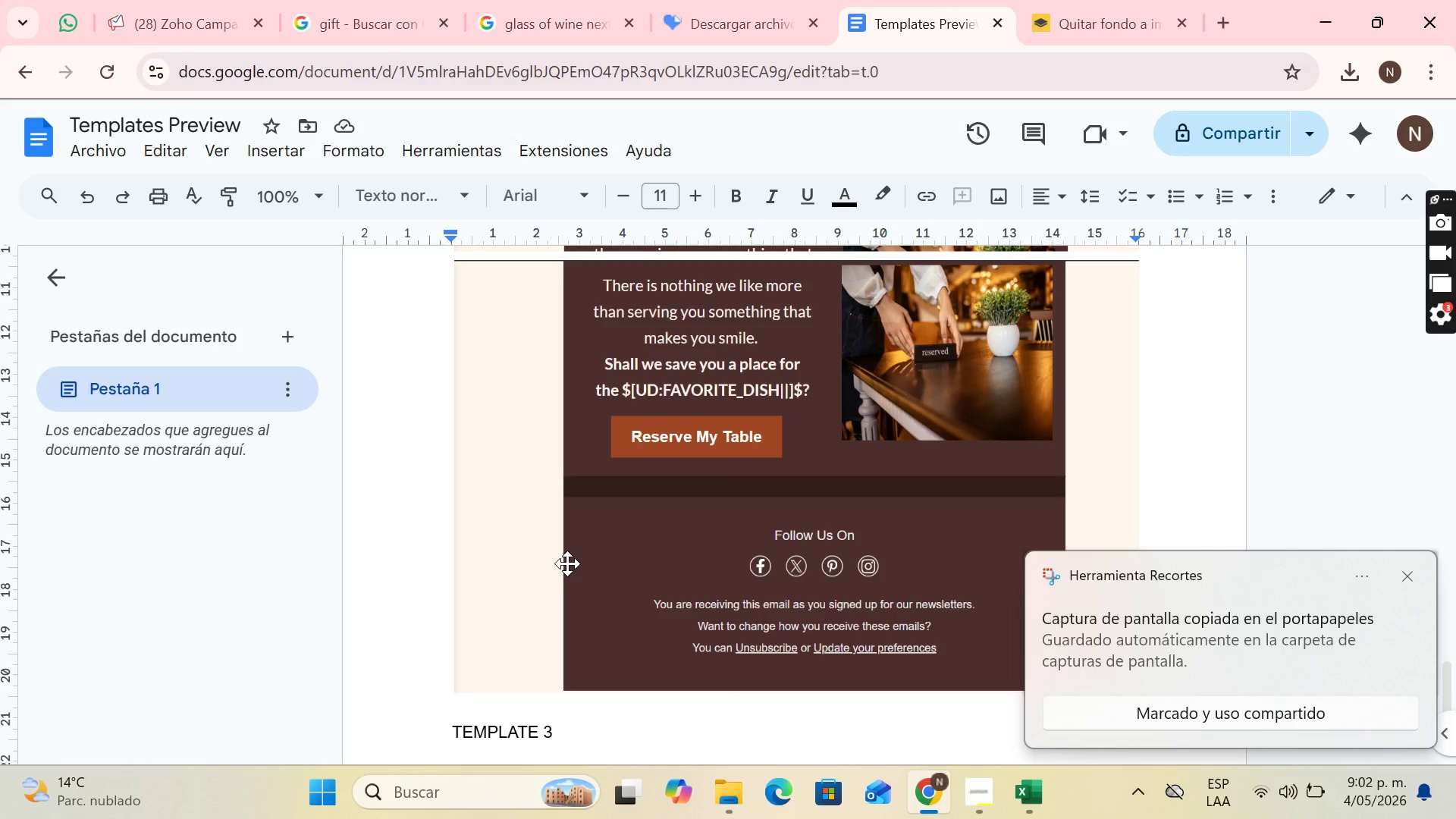 
key(Control+V)
 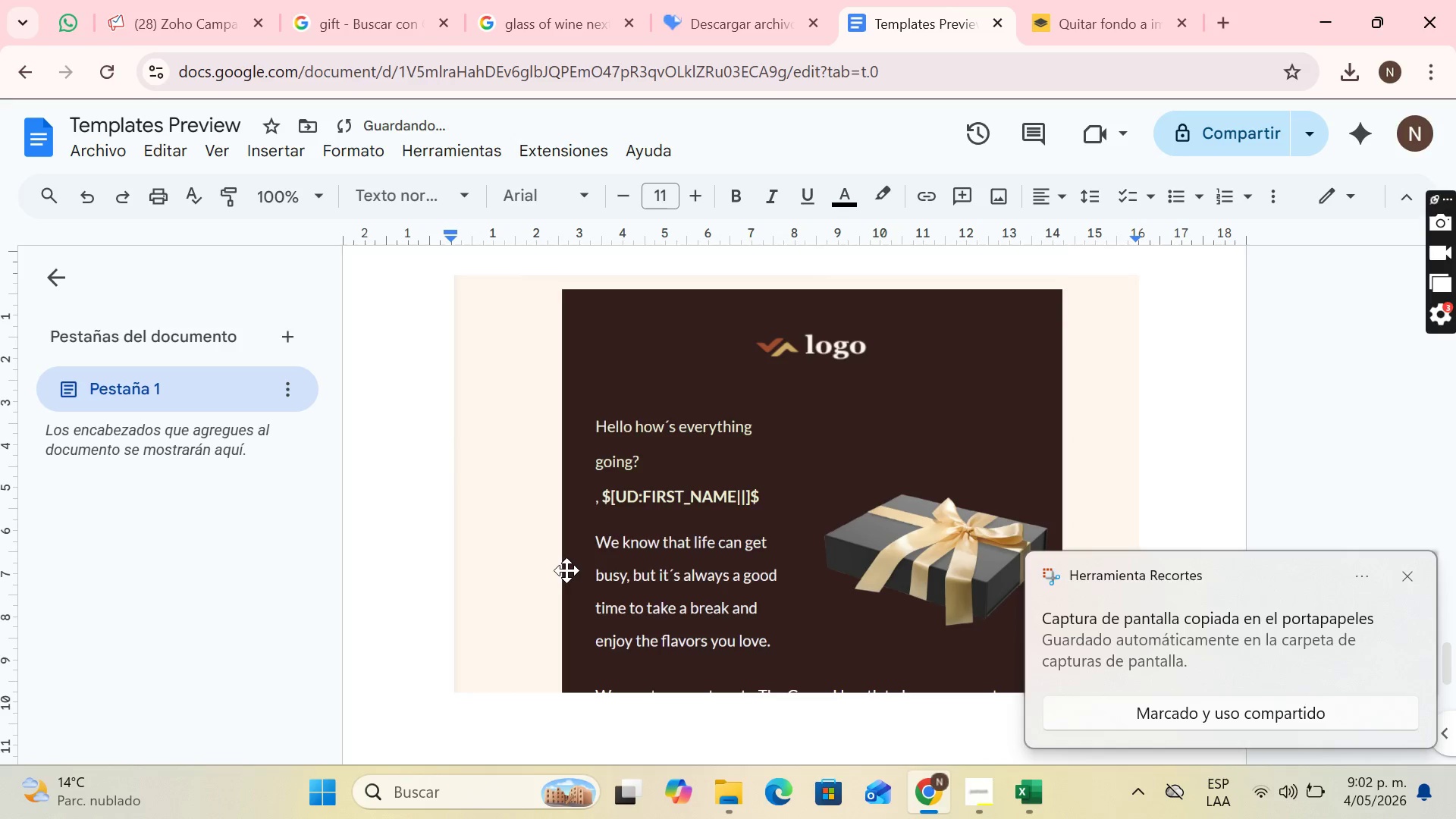 
key(ArrowRight)
 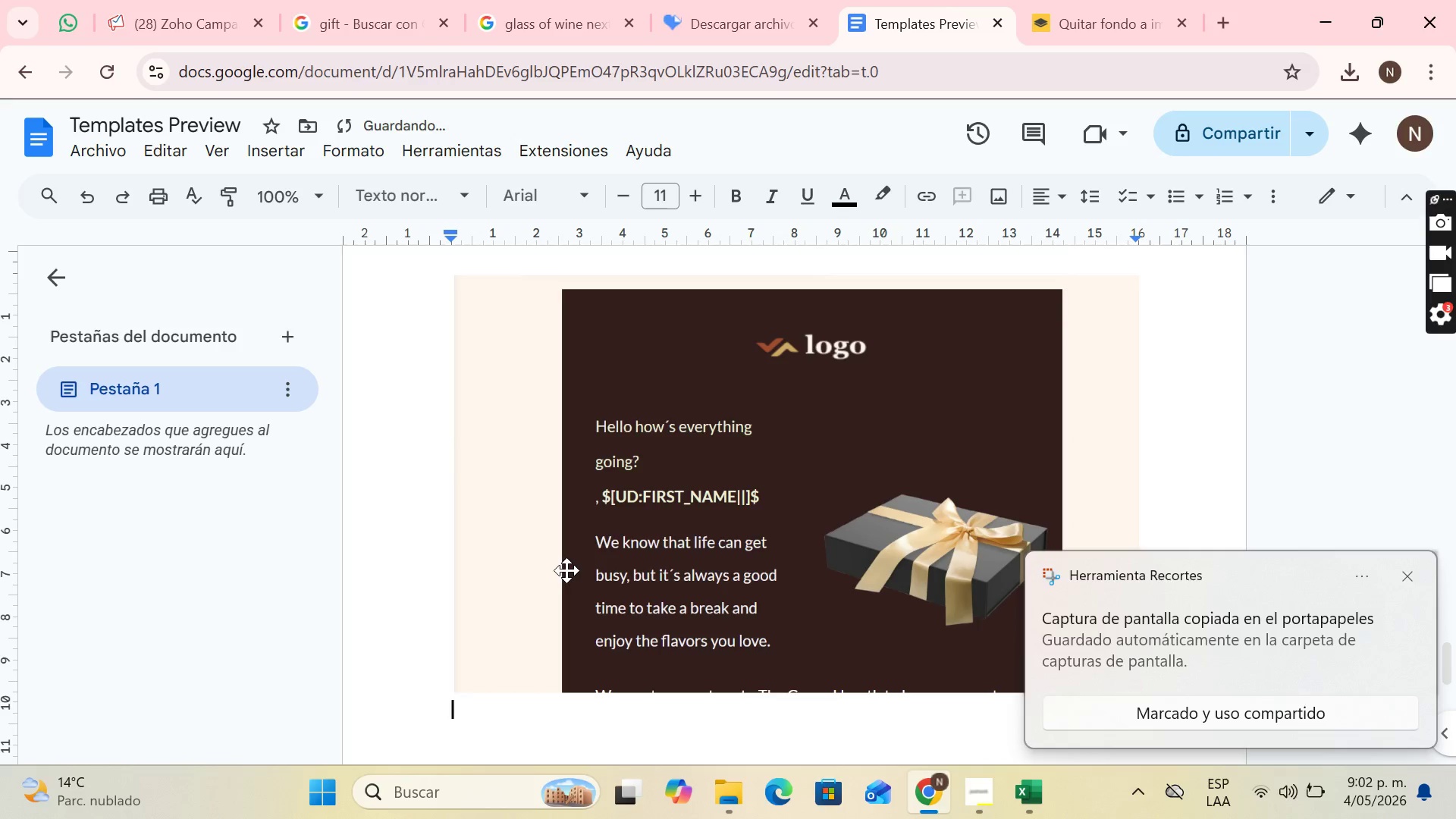 
key(Enter)
 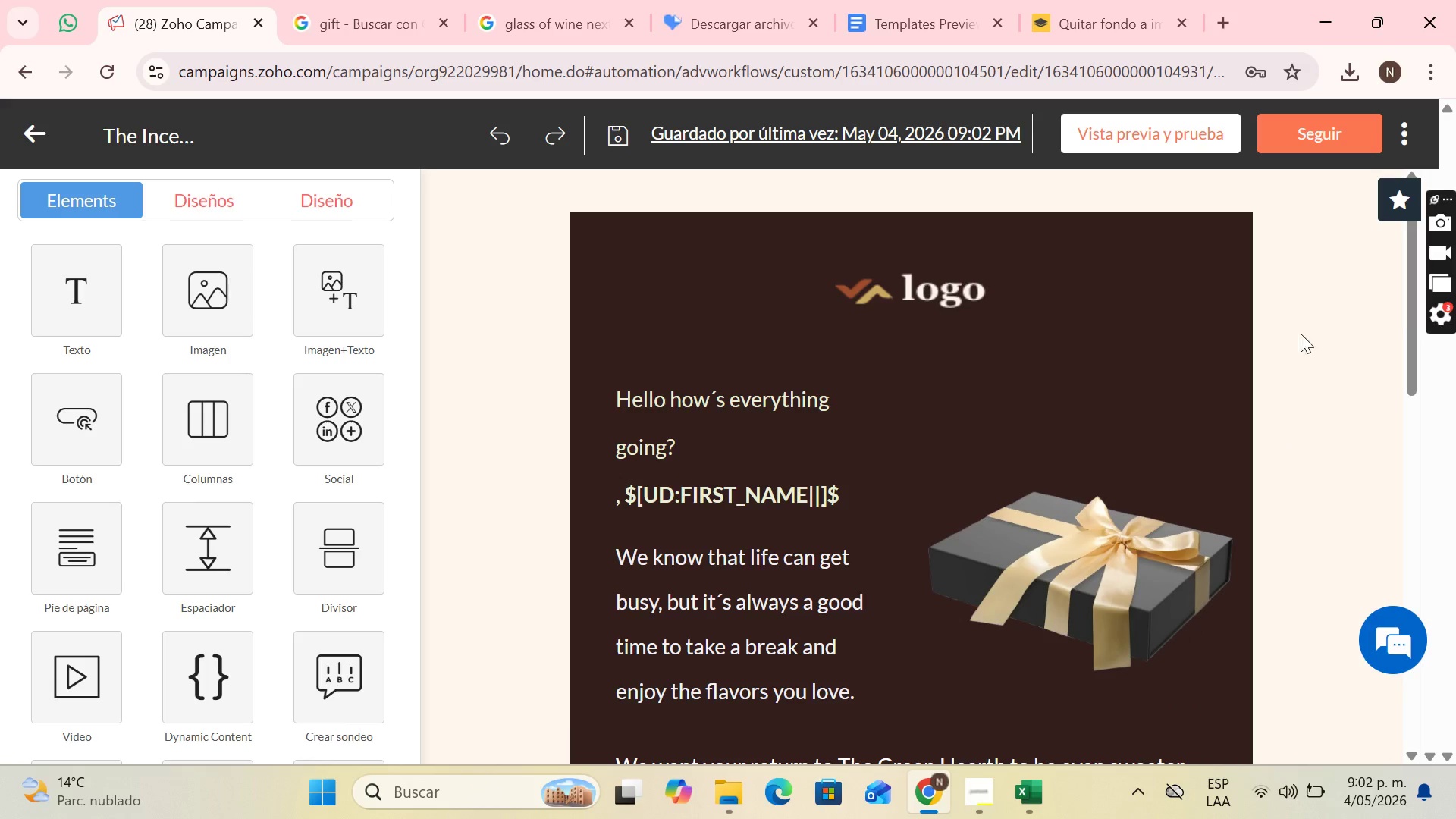 
left_click_drag(start_coordinate=[1405, 320], to_coordinate=[1425, 516])
 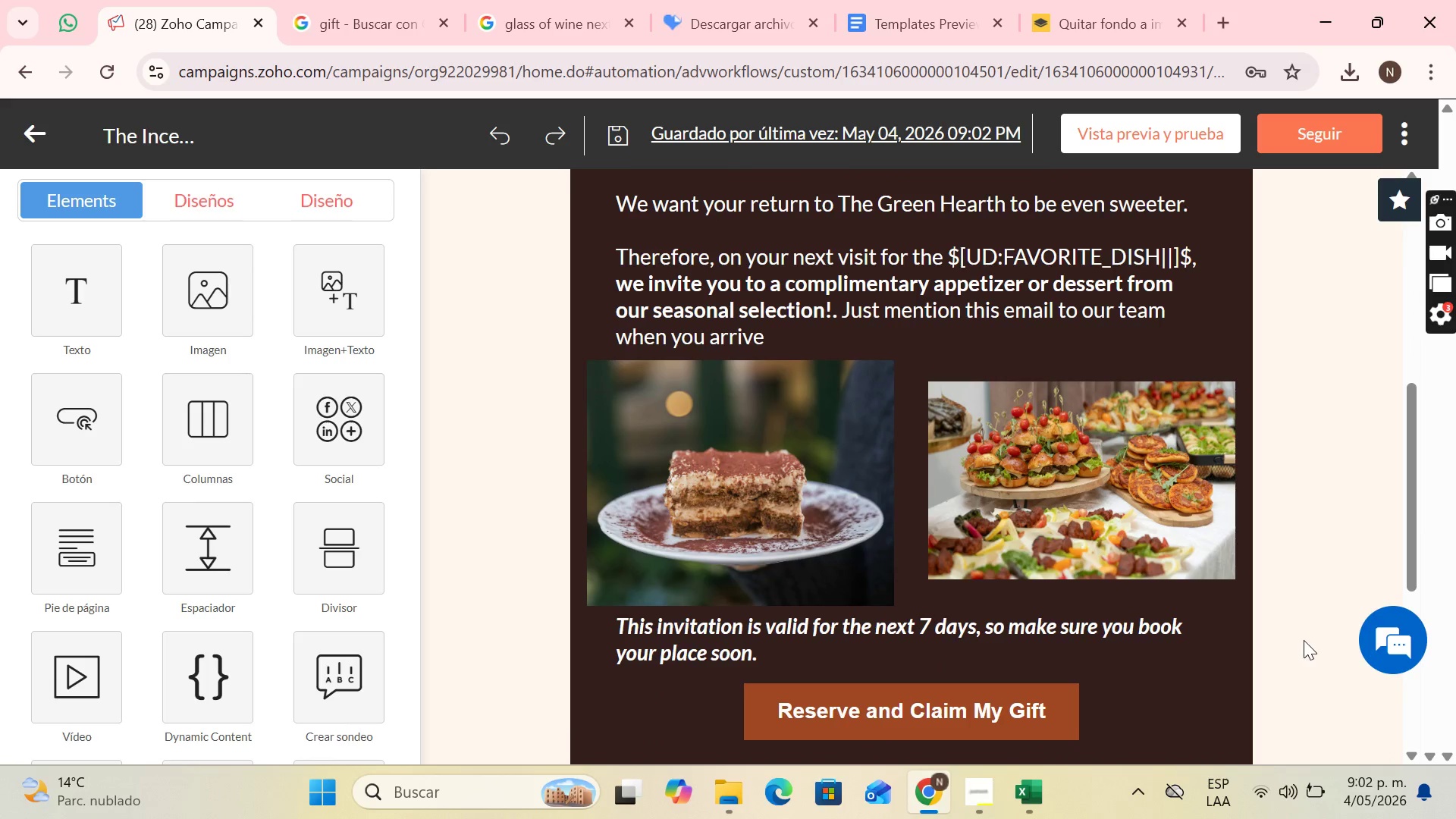 
key(PrintScreen)
 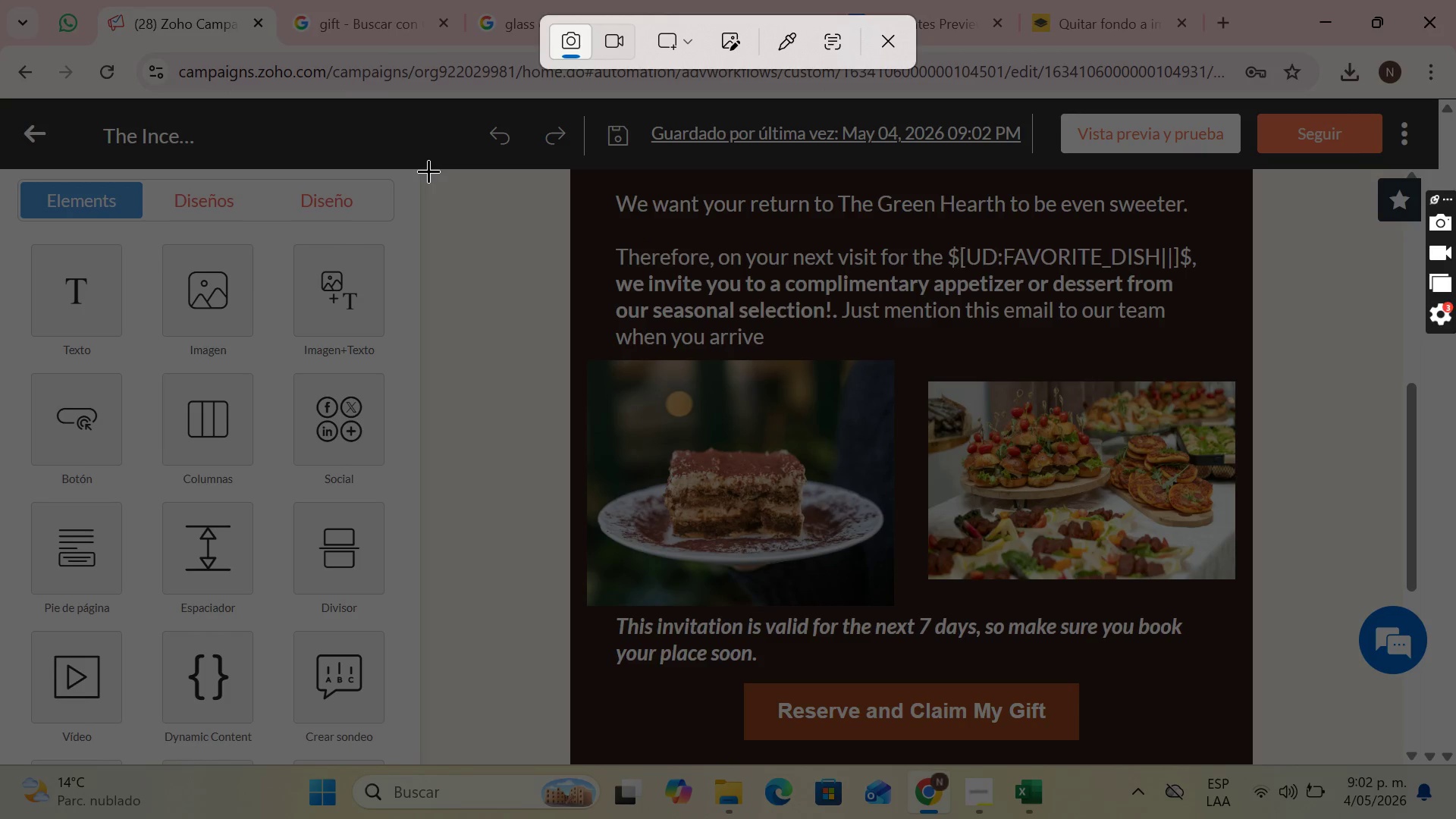 
left_click_drag(start_coordinate=[425, 171], to_coordinate=[1351, 753])
 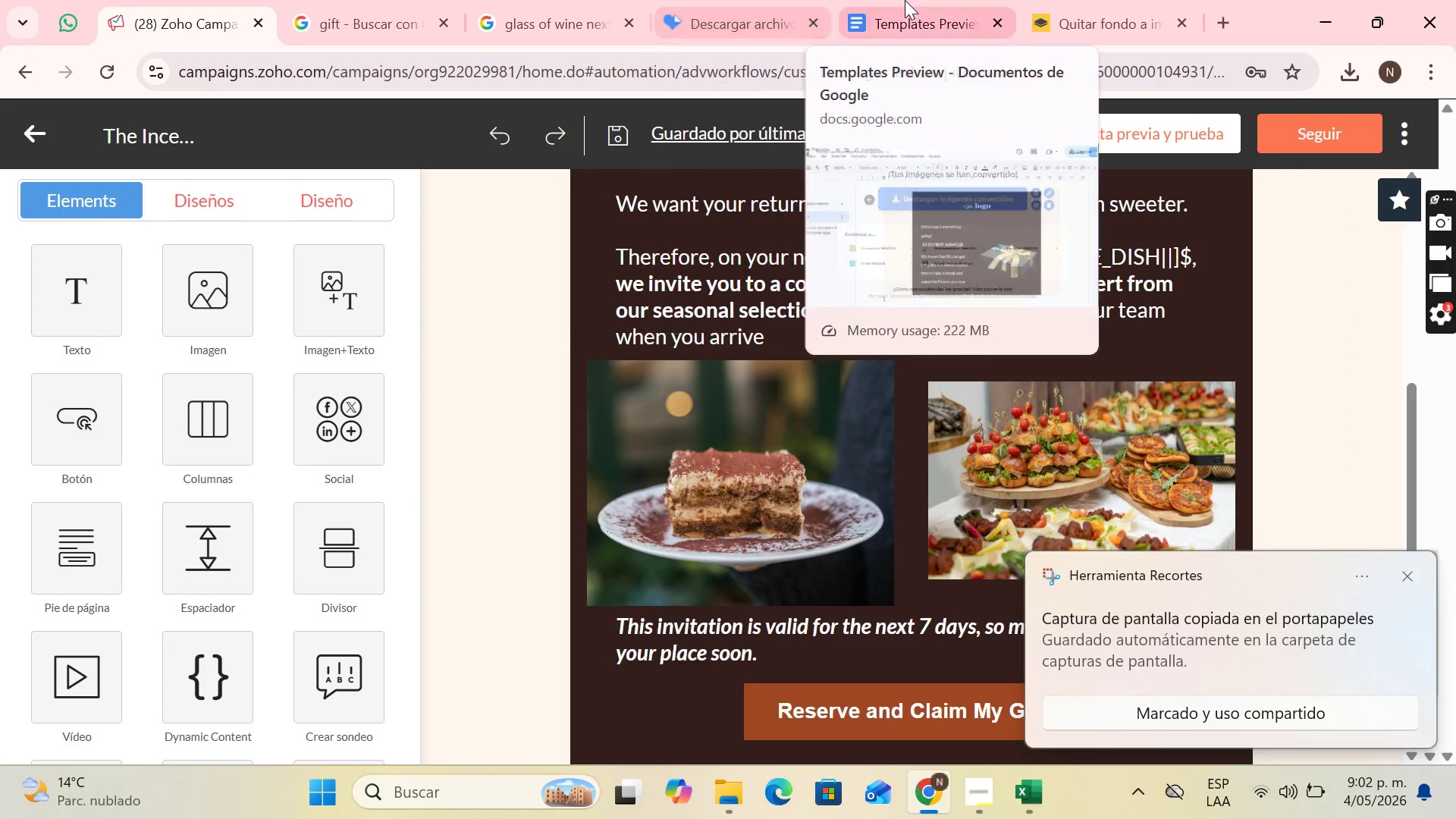 
key(Control+V)
 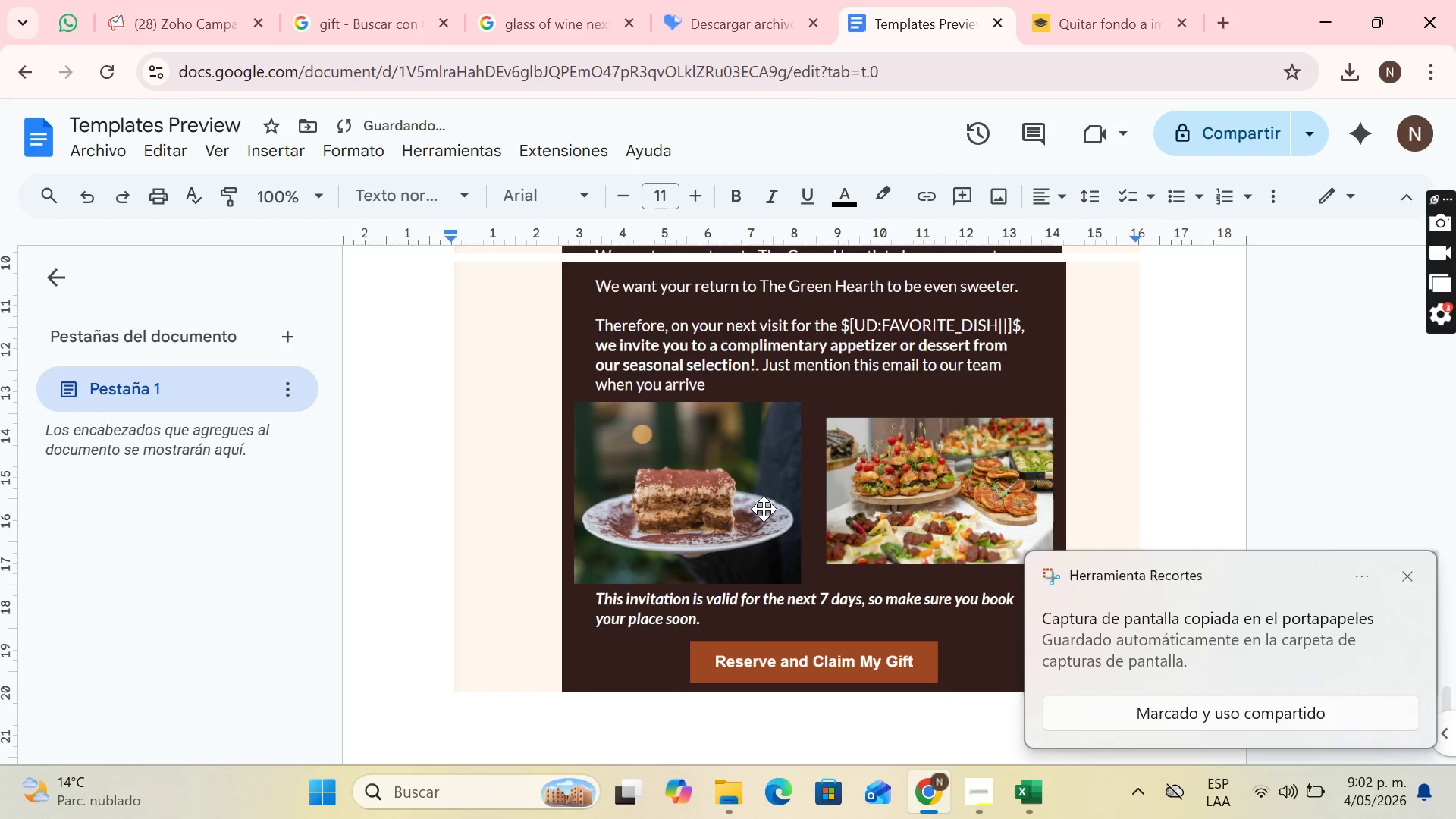 
key(ArrowRight)
 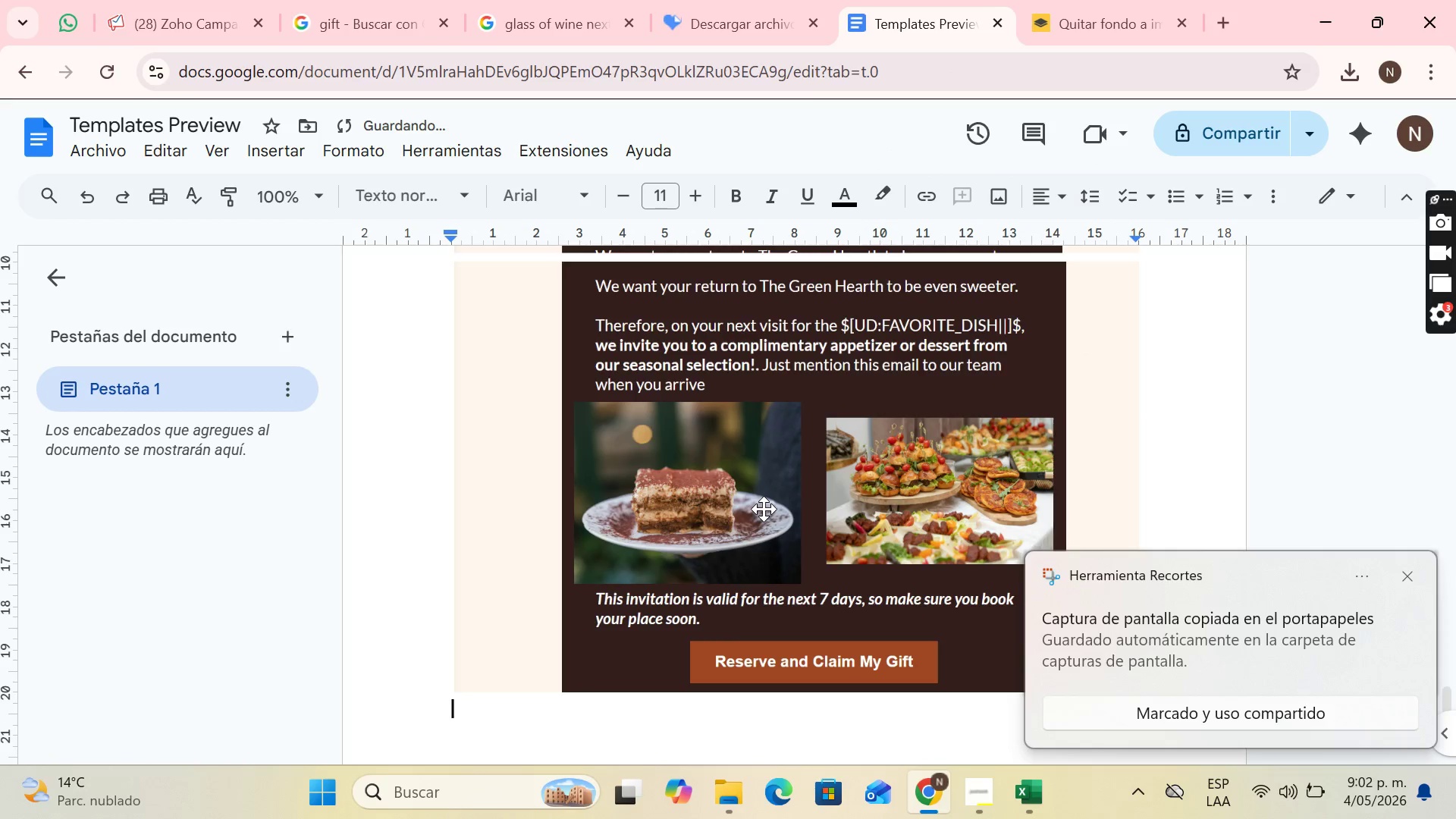 
key(Enter)
 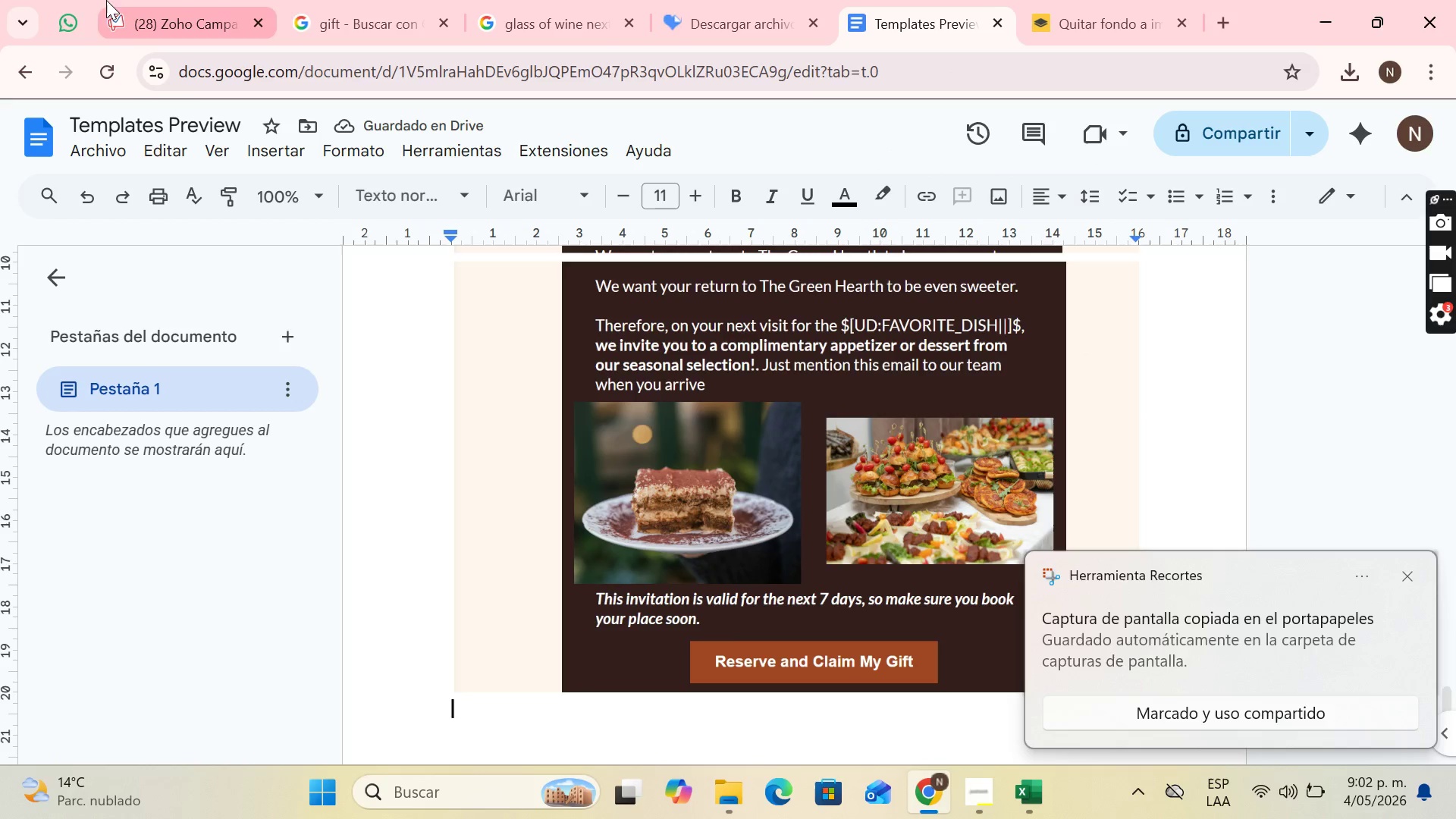 
left_click([131, 0])
 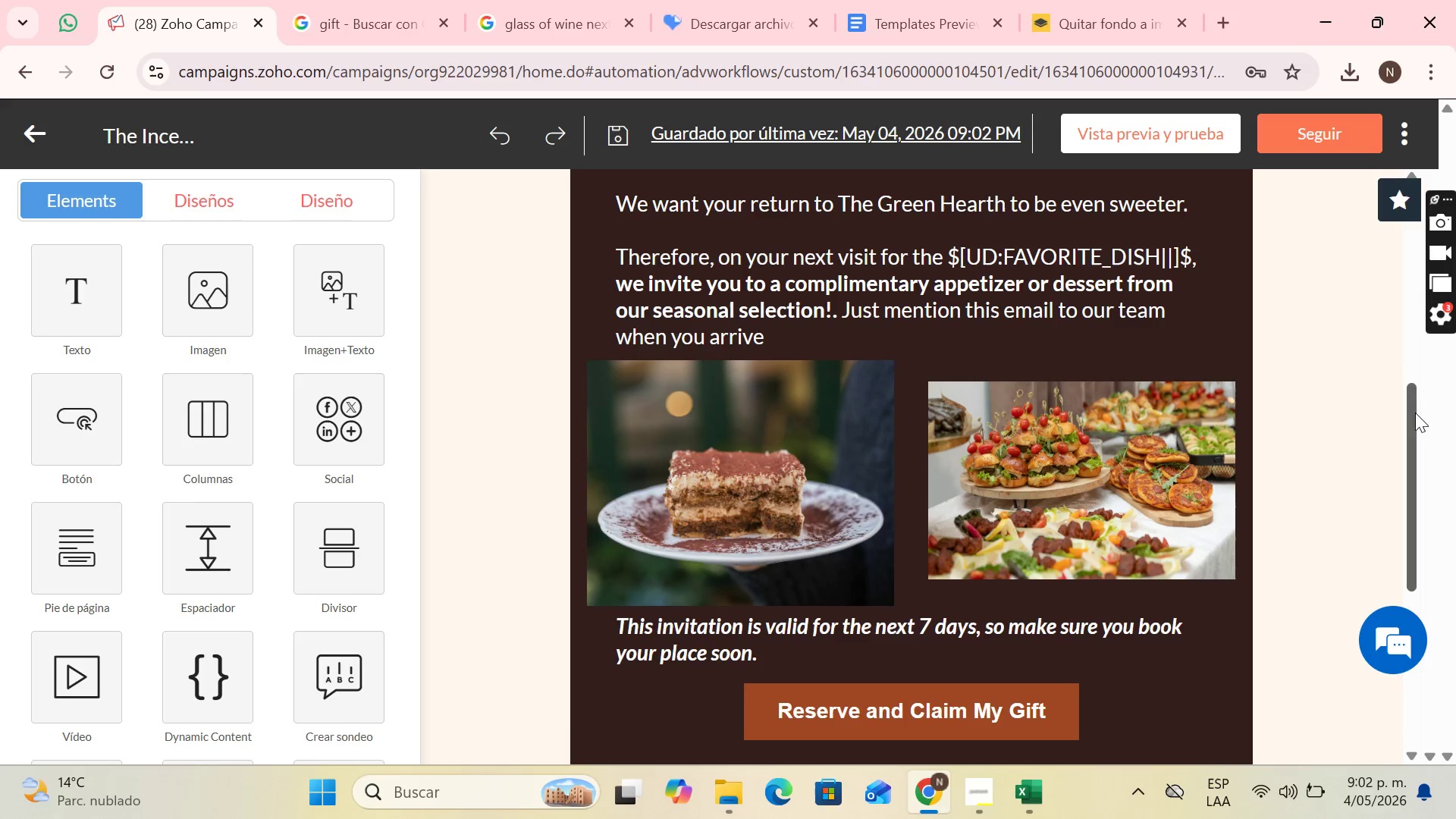 
left_click_drag(start_coordinate=[1416, 413], to_coordinate=[1399, 780])
 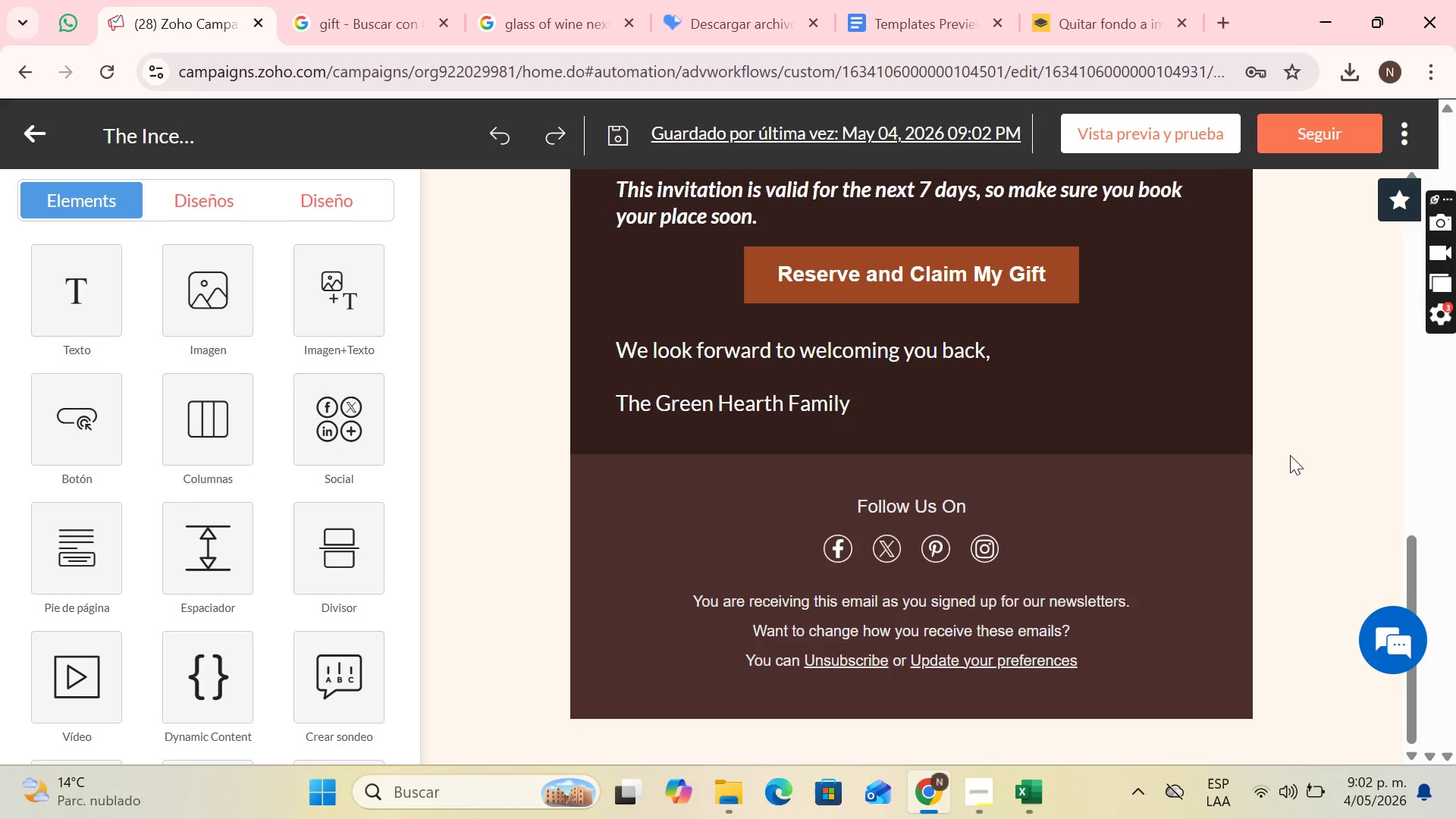 
key(PrintScreen)
 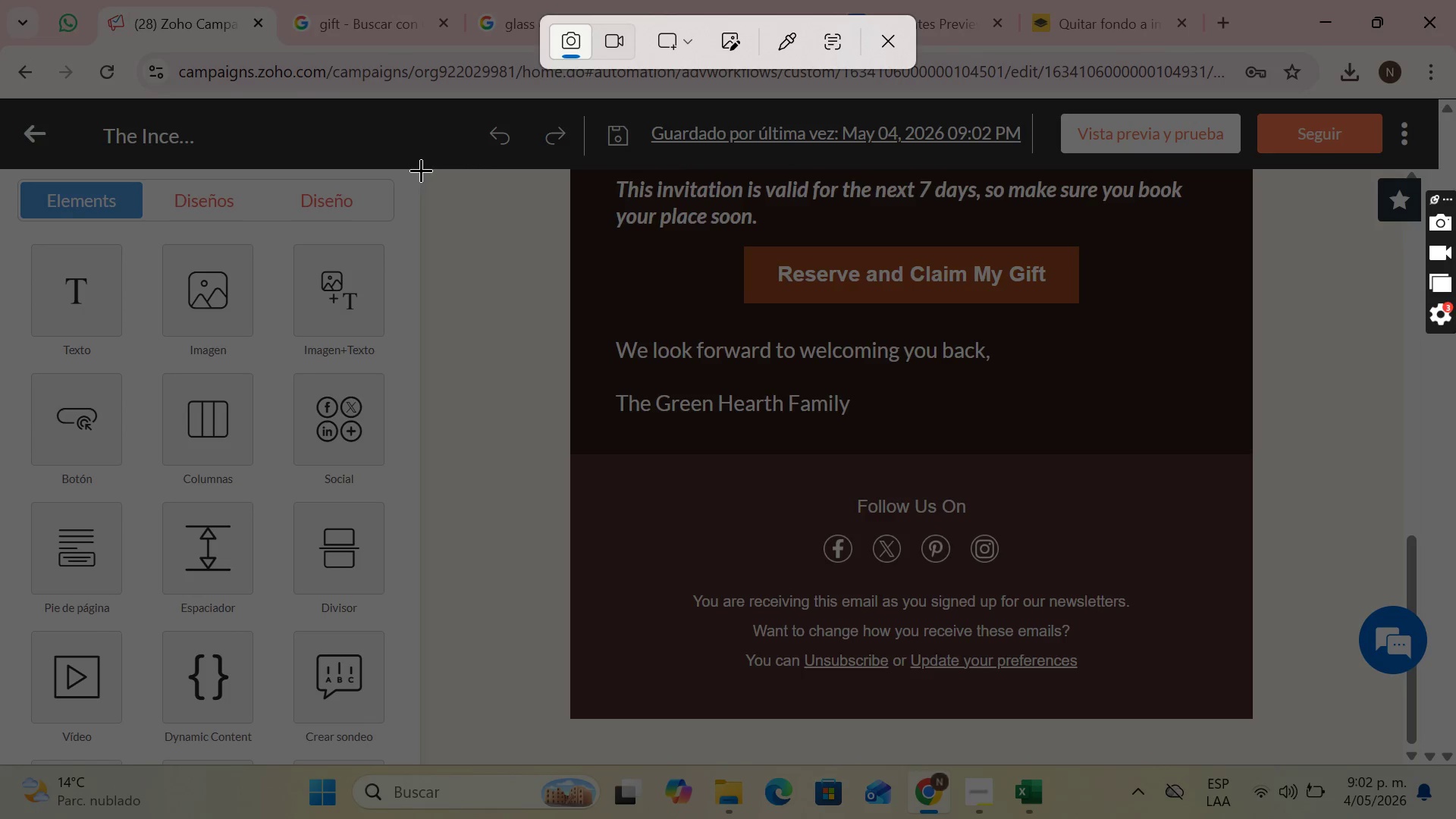 
left_click_drag(start_coordinate=[421, 170], to_coordinate=[1354, 756])
 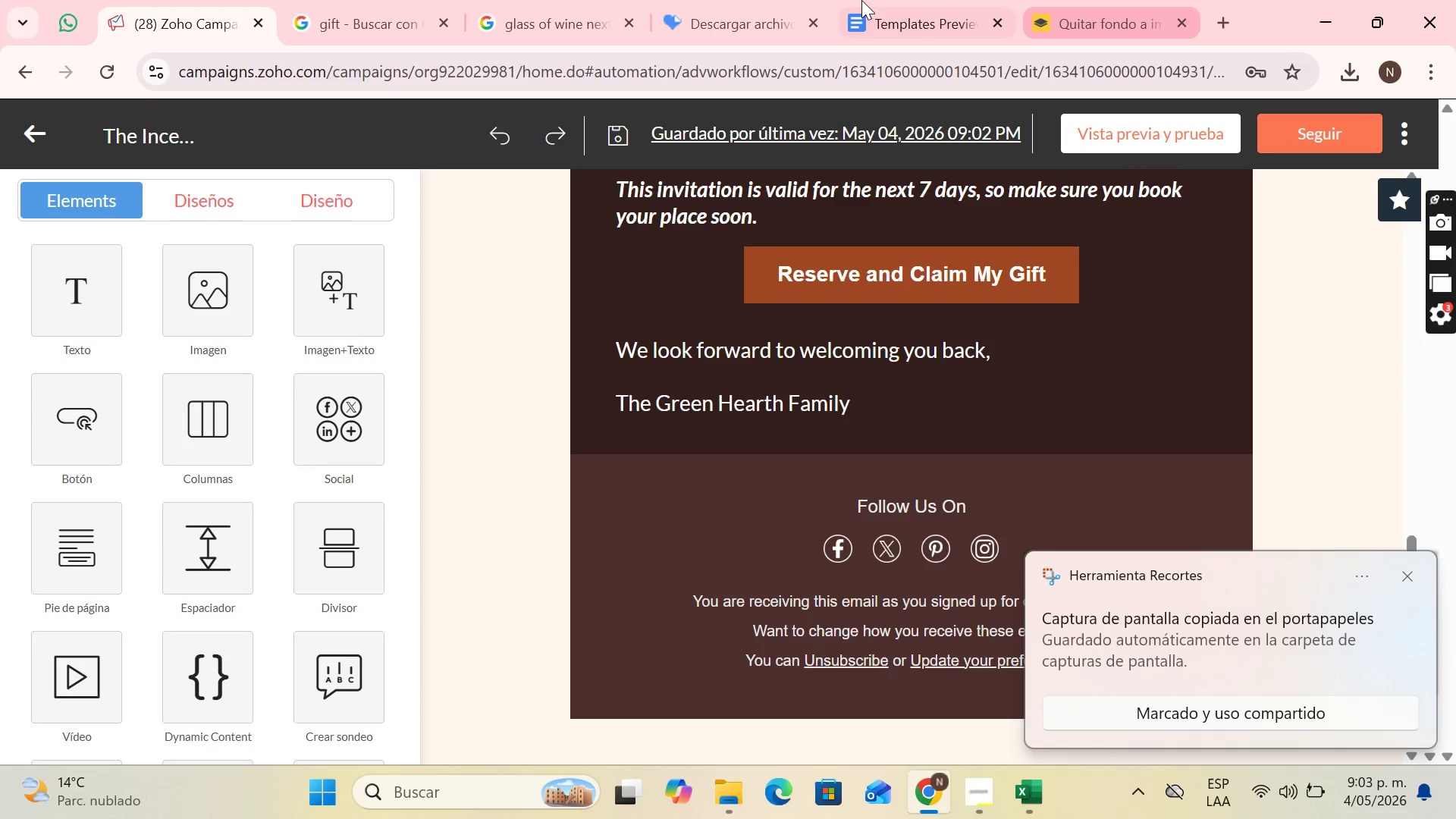 
left_click([889, 0])
 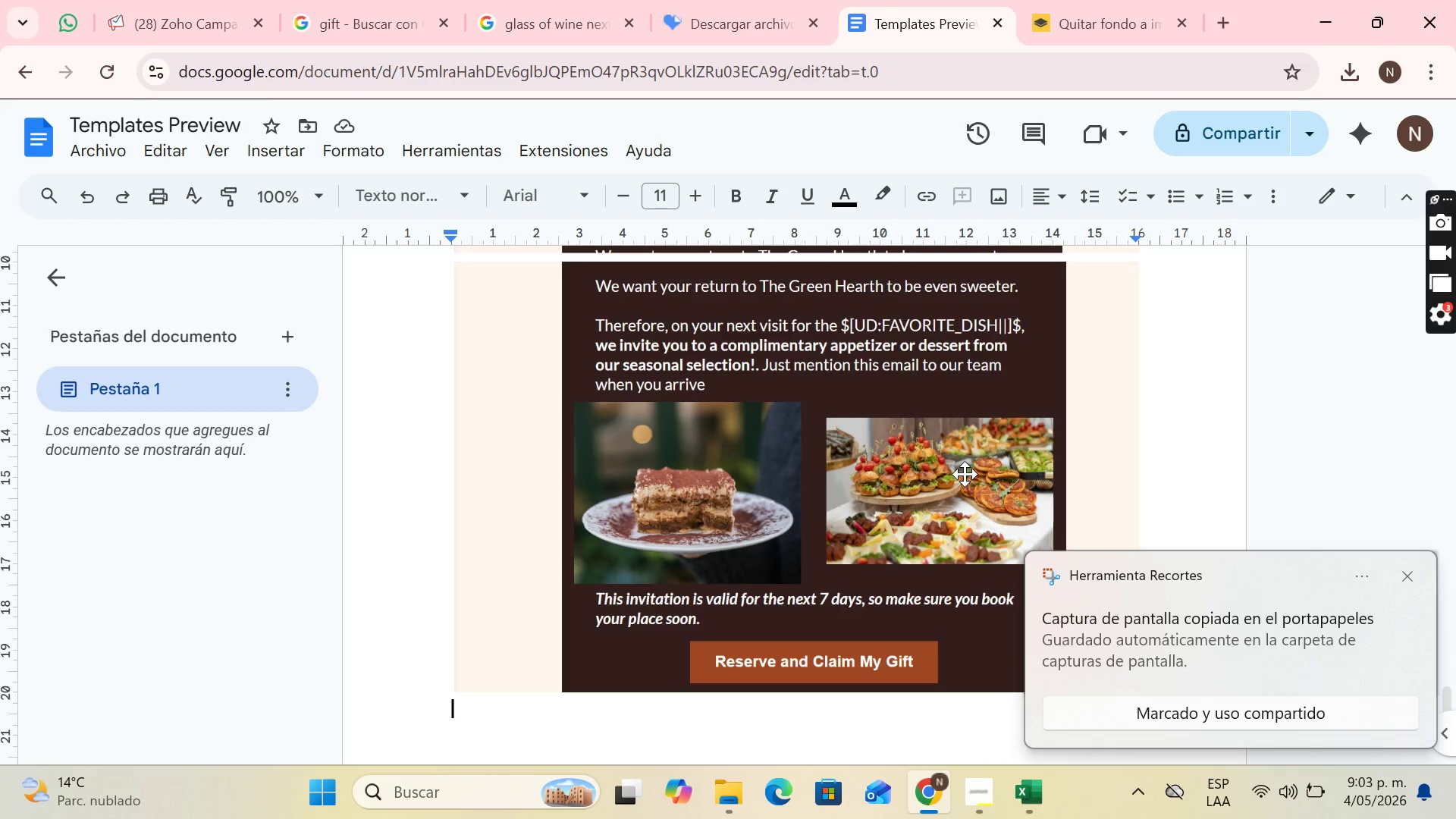 
key(Control+V)
 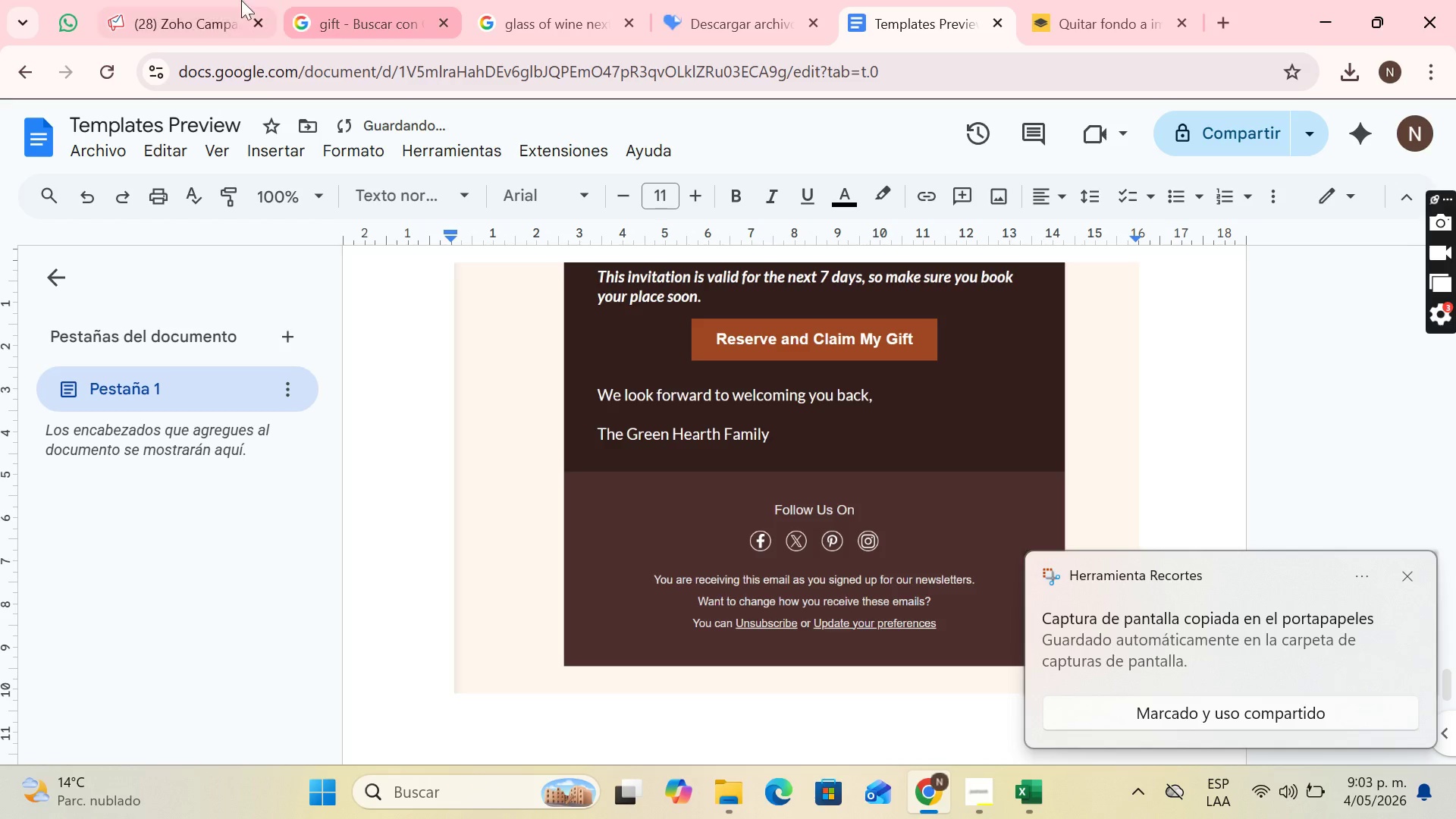 
left_click([161, 0])
 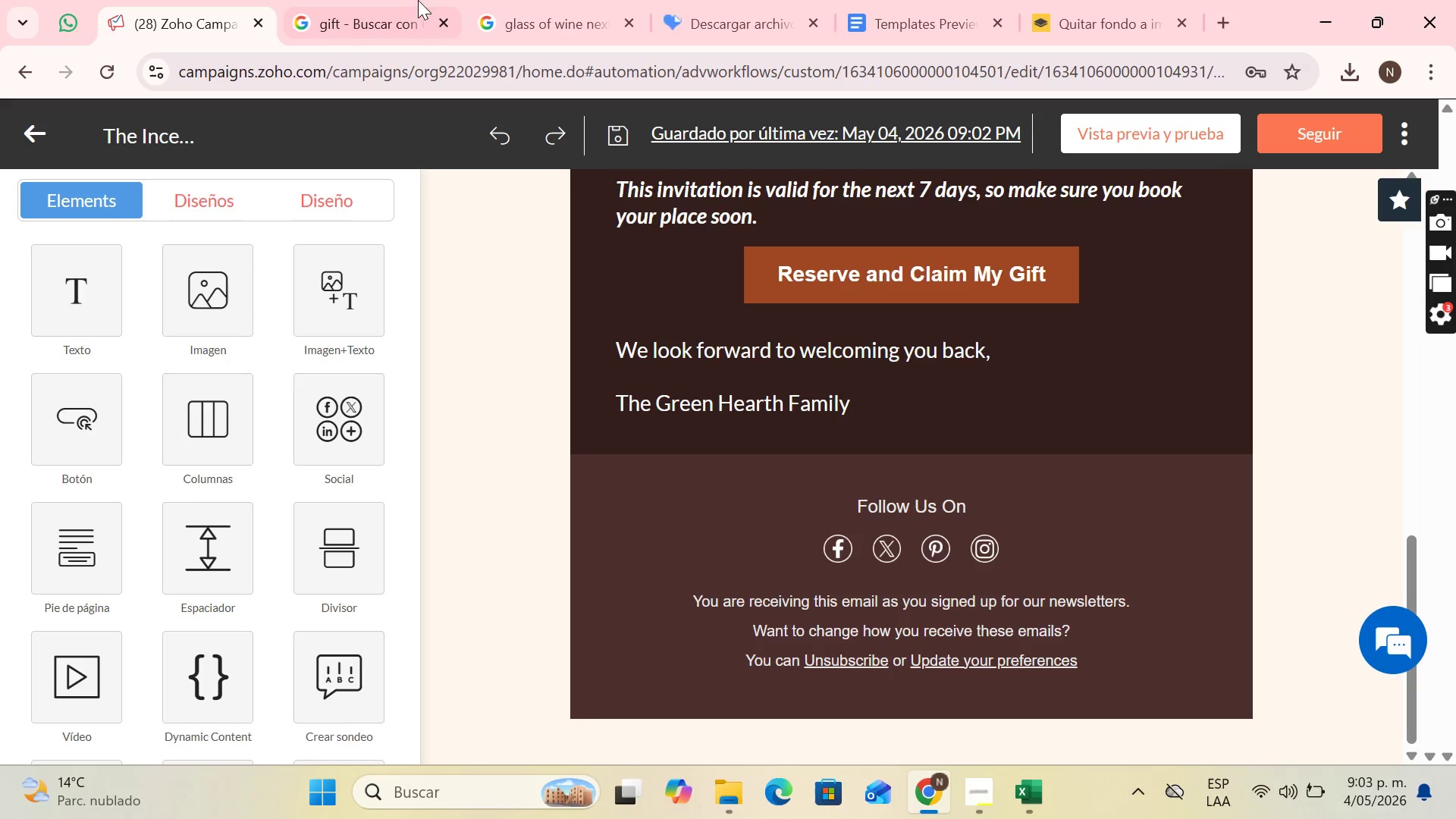 
wait(6.27)
 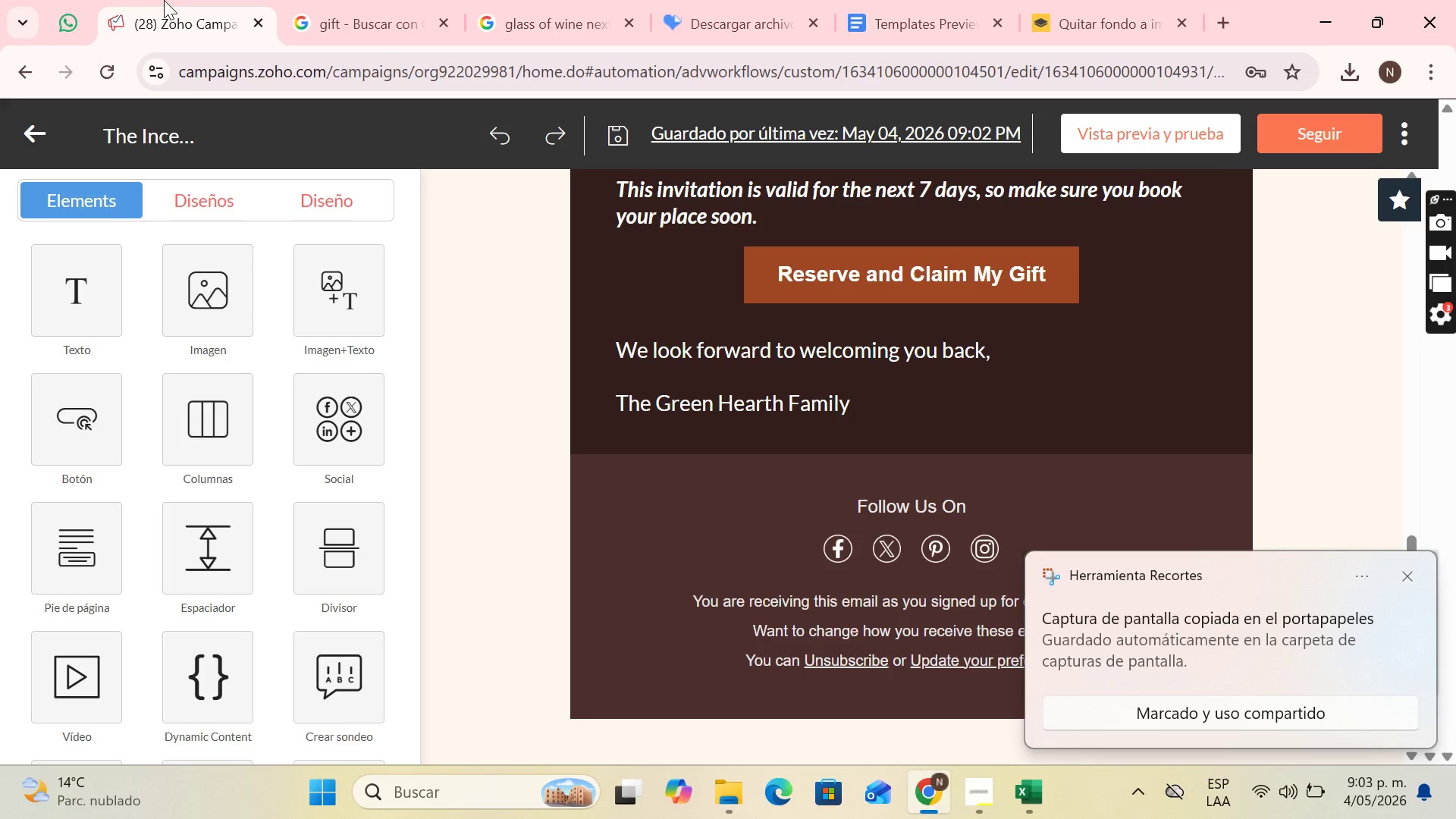 
left_click([1338, 136])
 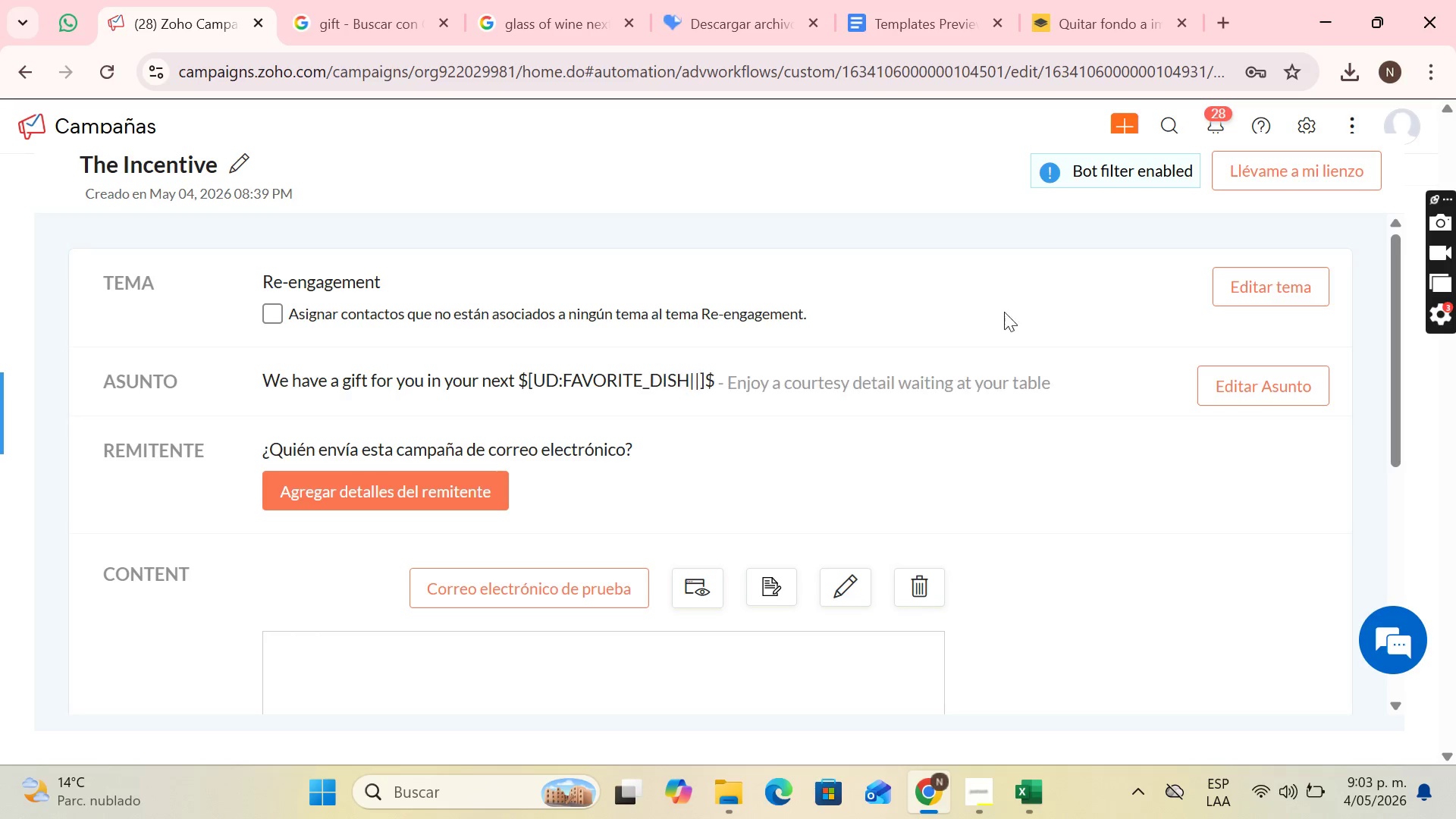 
scroll: coordinate [821, 453], scroll_direction: up, amount: 1.0
 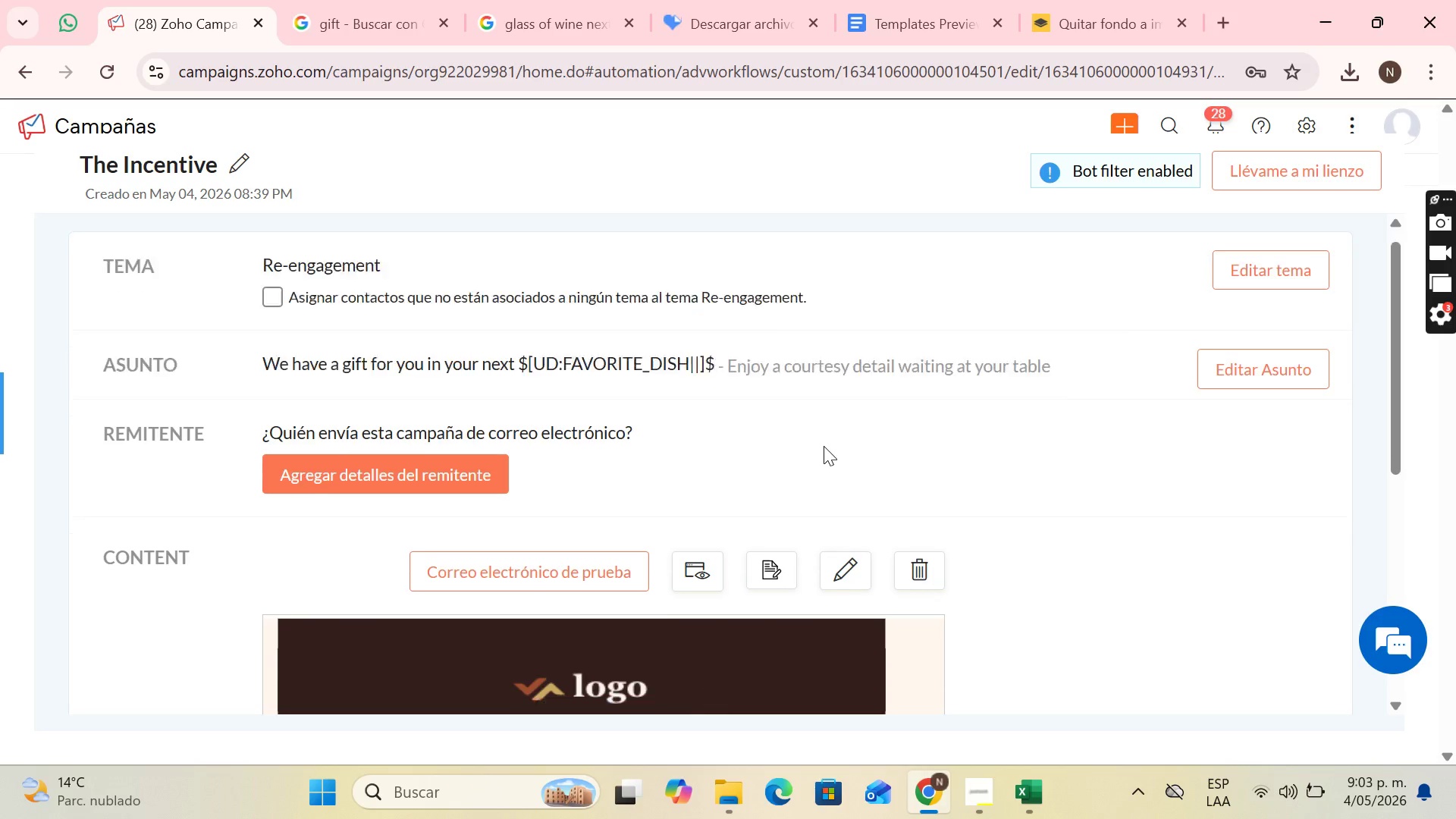 
scroll: coordinate [824, 446], scroll_direction: down, amount: 1.0
 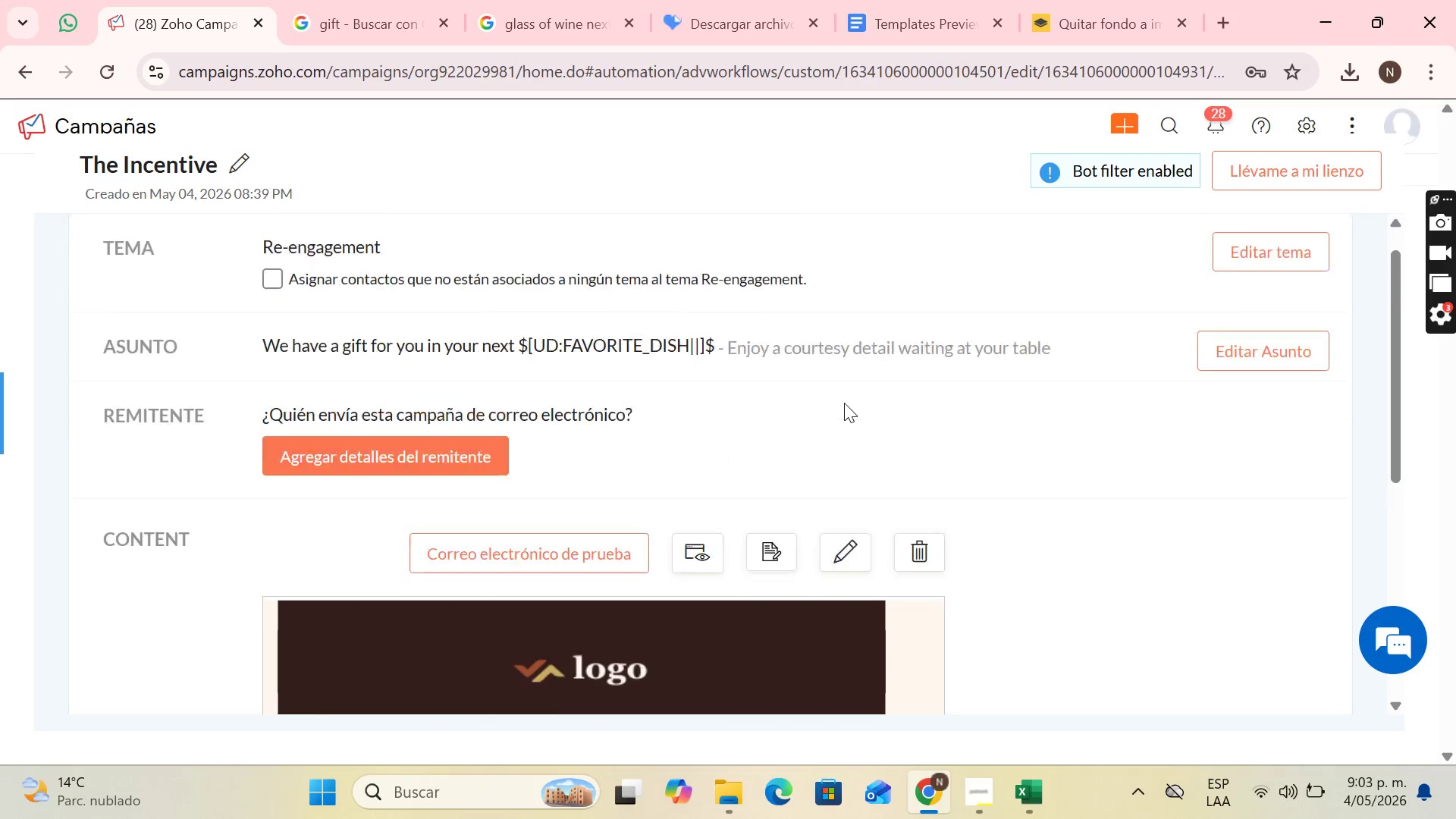 
scroll: coordinate [844, 403], scroll_direction: up, amount: 3.0
 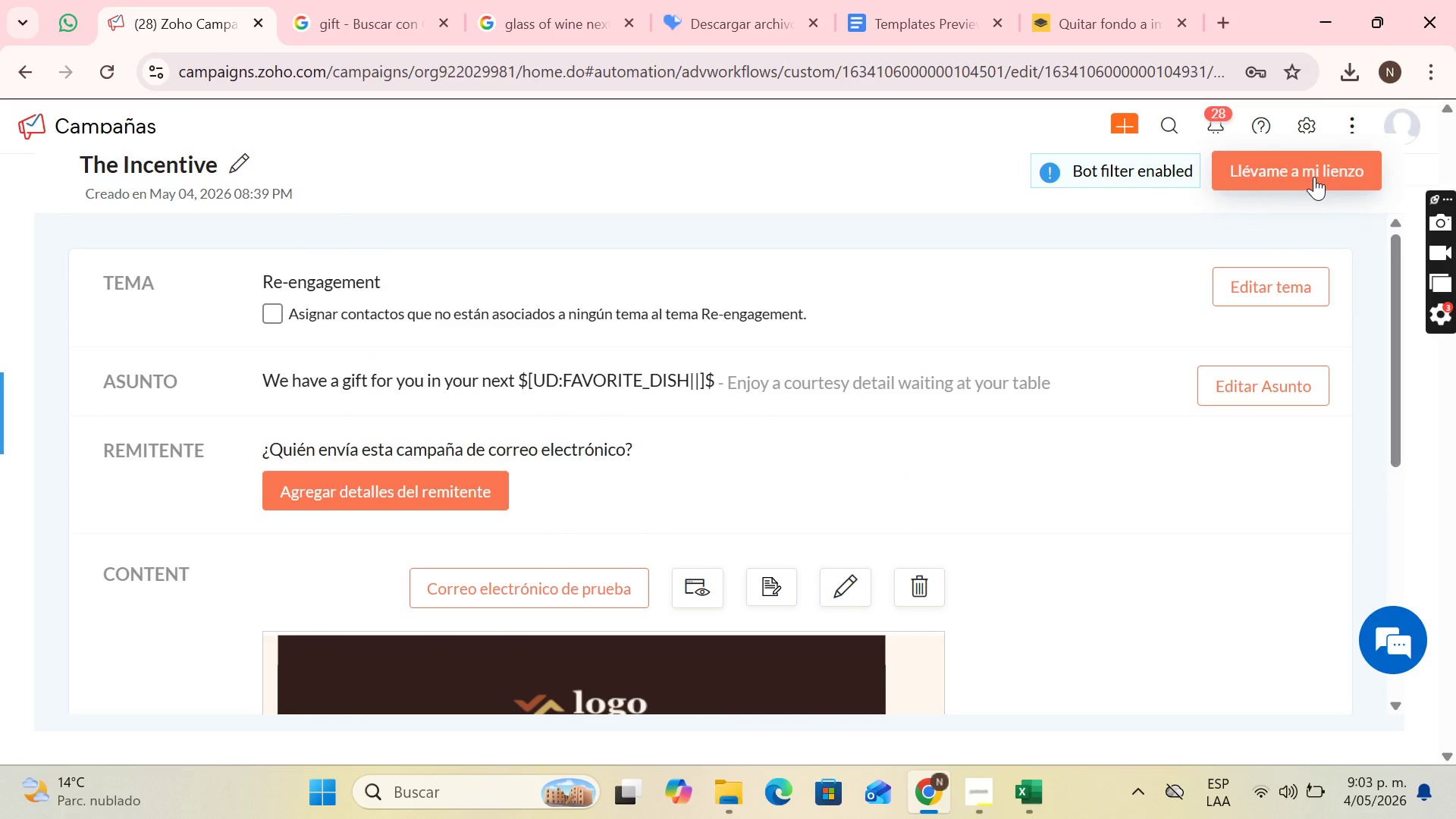 
left_click([1314, 177])
 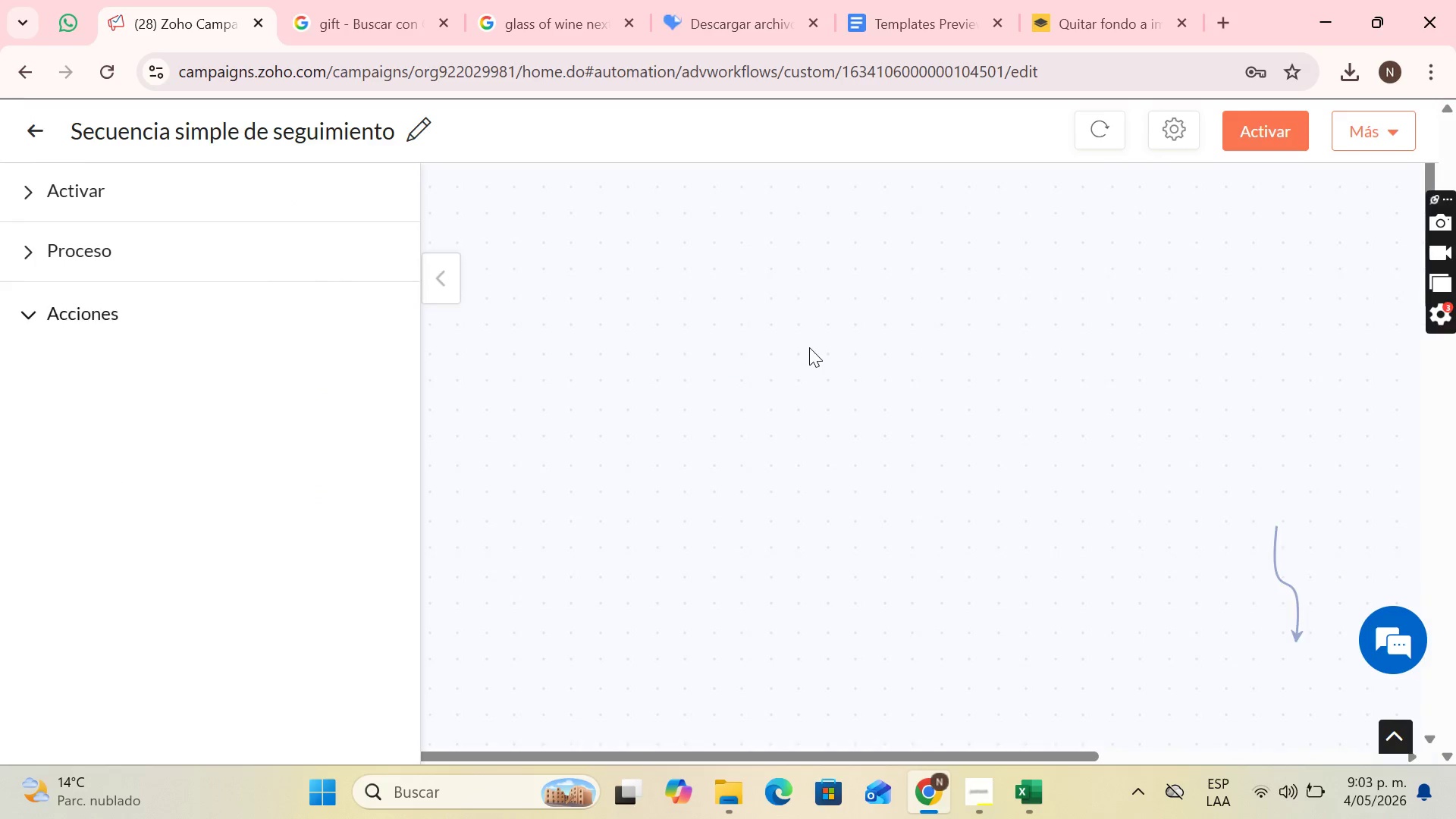 
scroll: coordinate [1193, 414], scroll_direction: down, amount: 2.0
 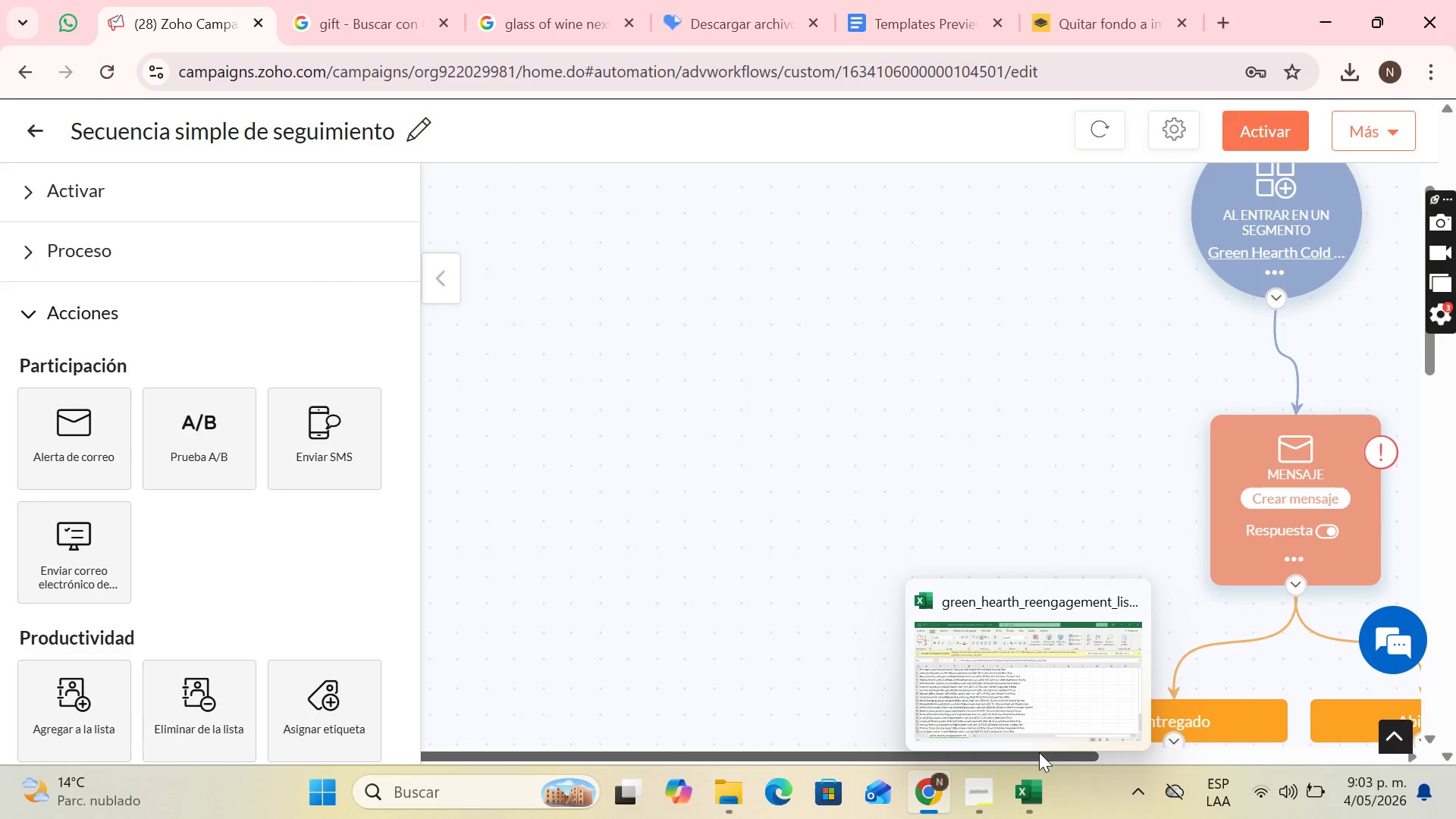 
left_click_drag(start_coordinate=[1037, 753], to_coordinate=[1329, 701])